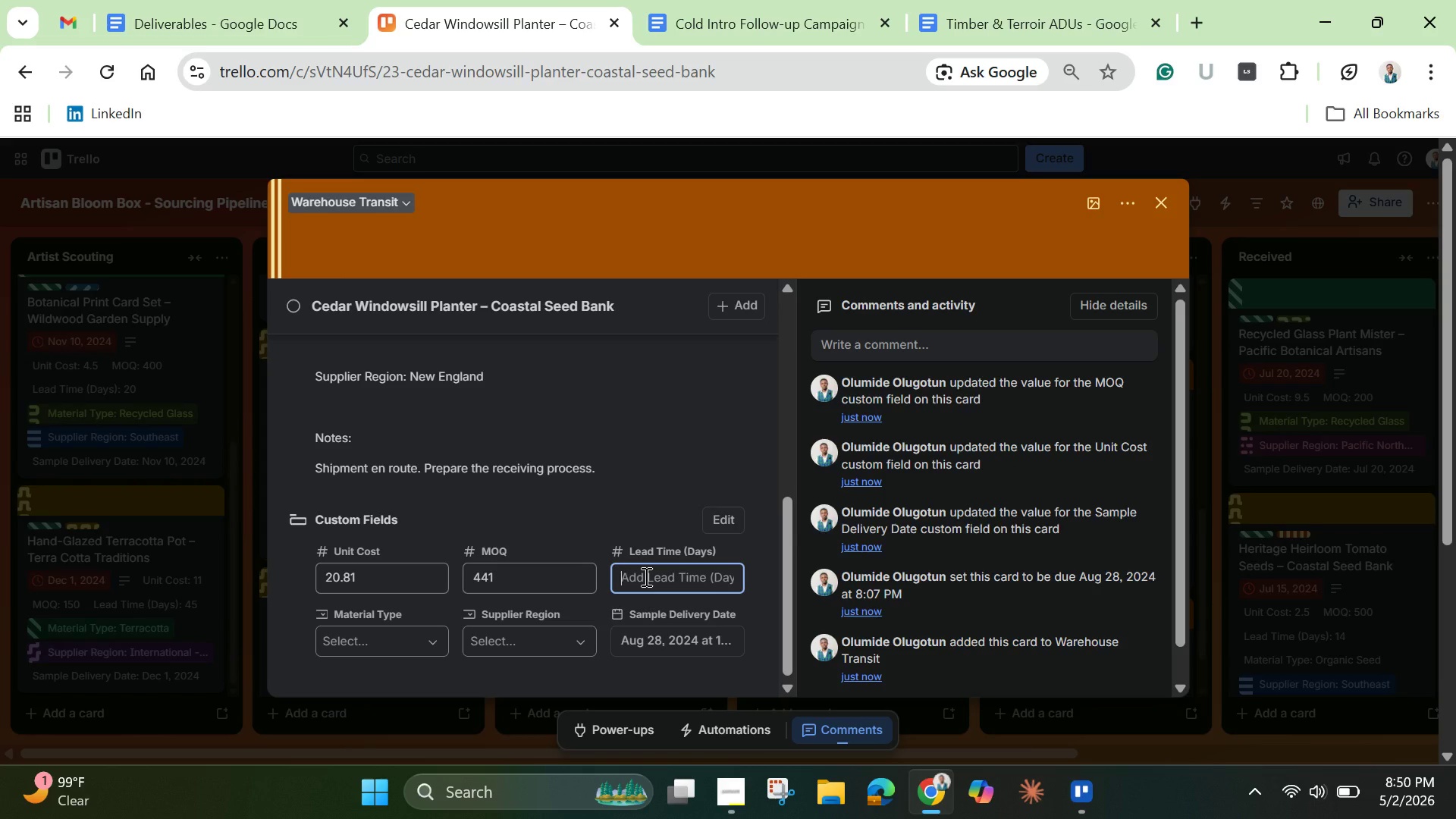 
type(14)
 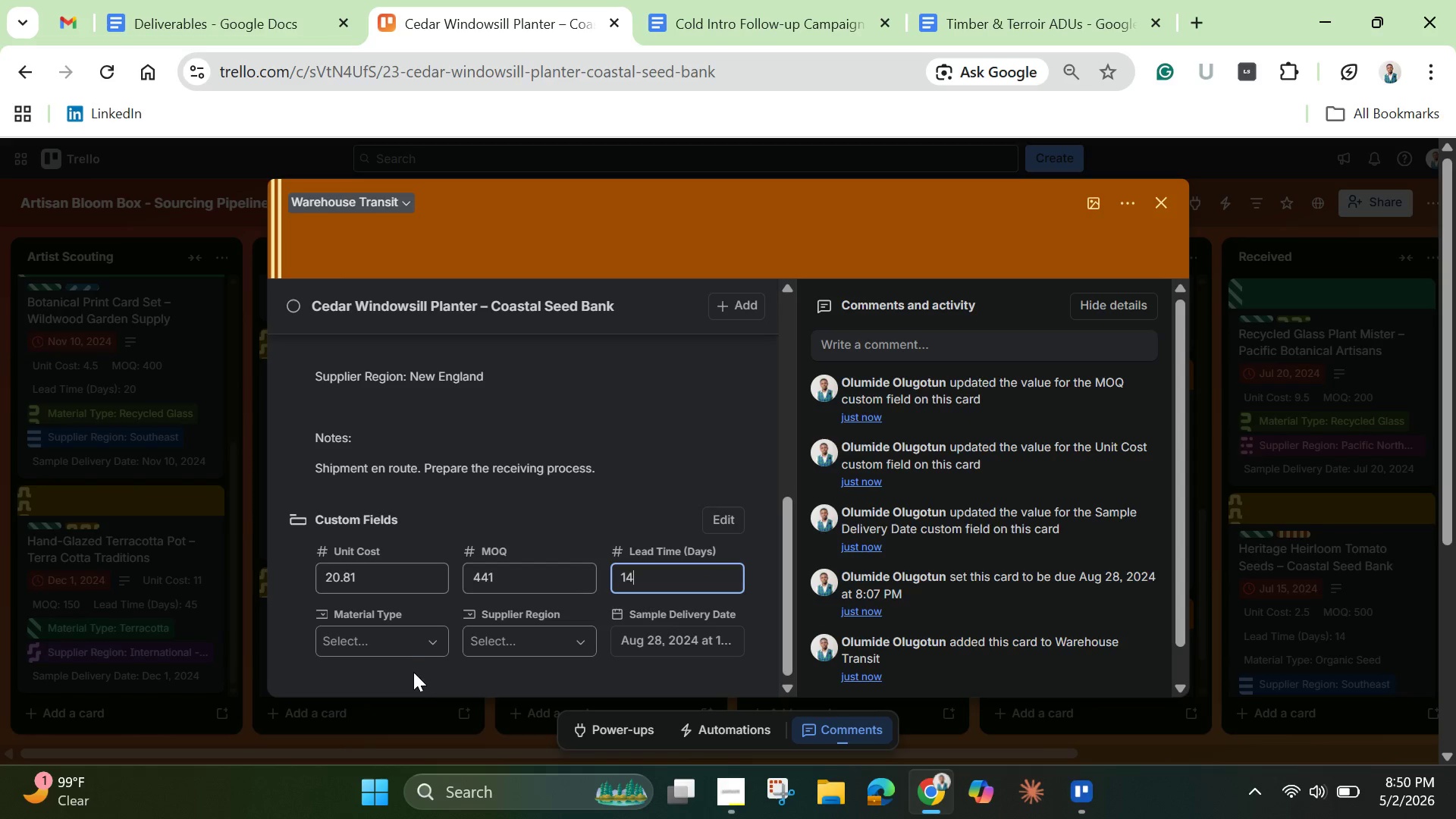 
left_click([406, 637])
 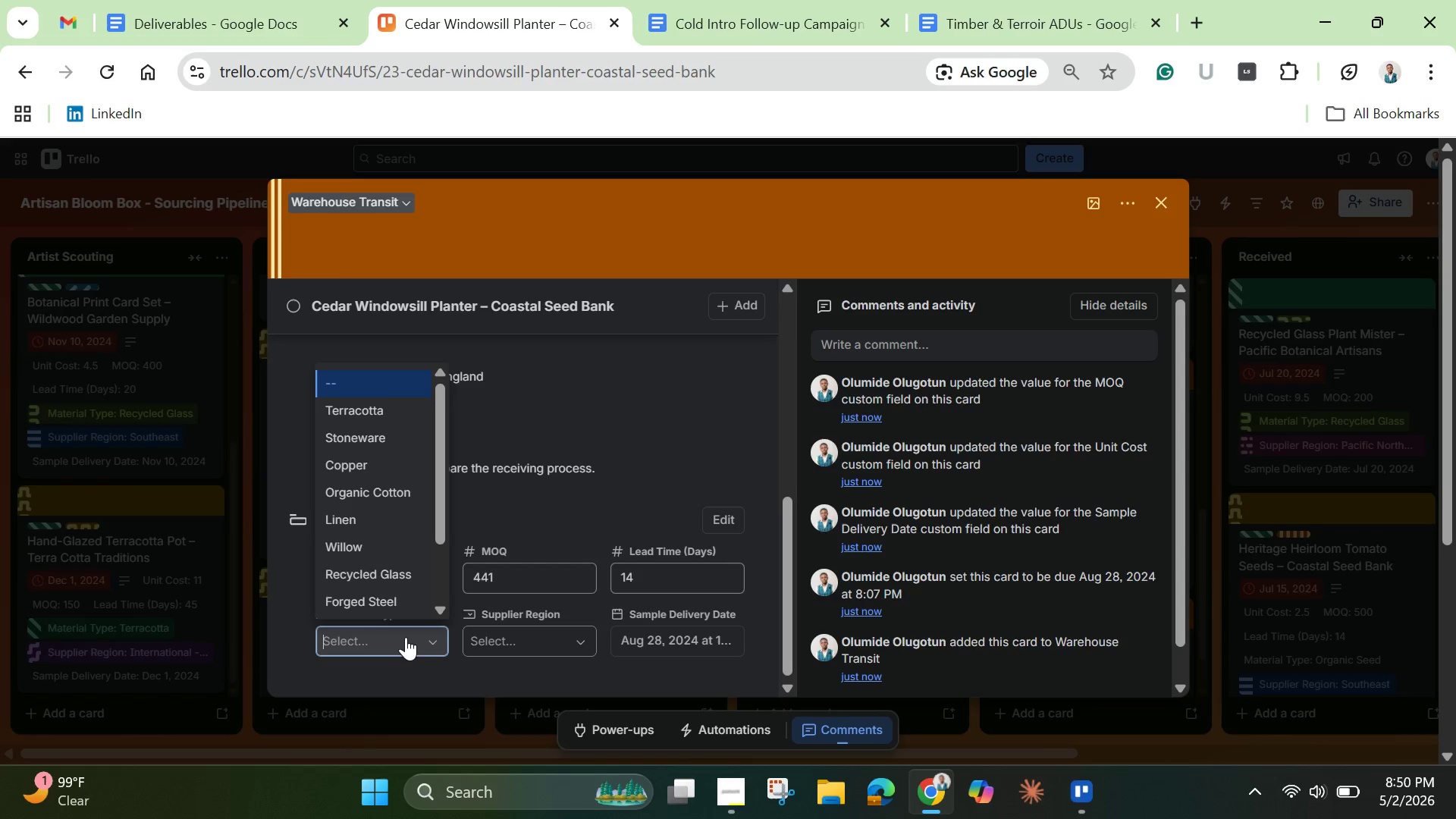 
mouse_move([410, 622])
 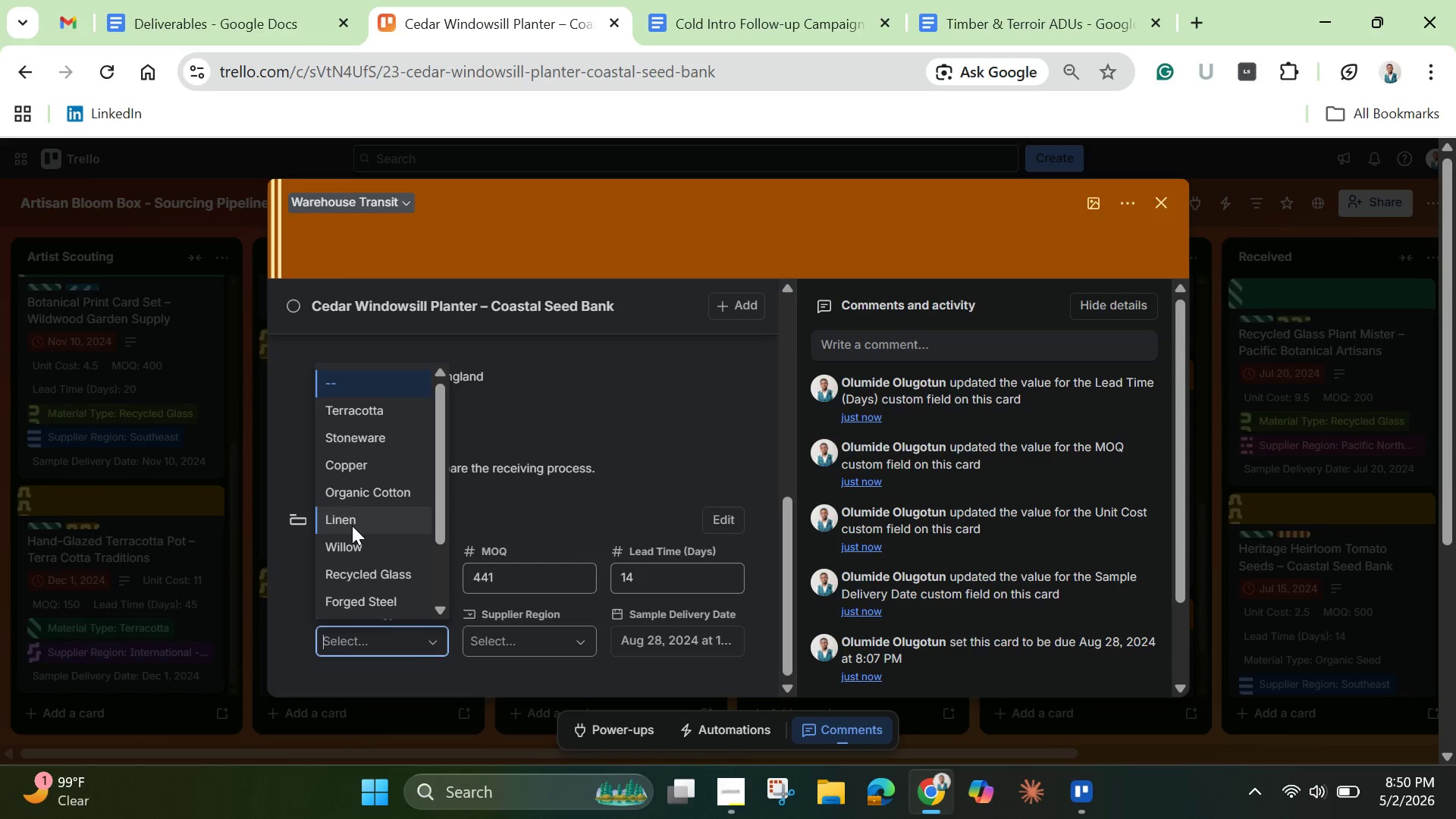 
left_click([352, 526])
 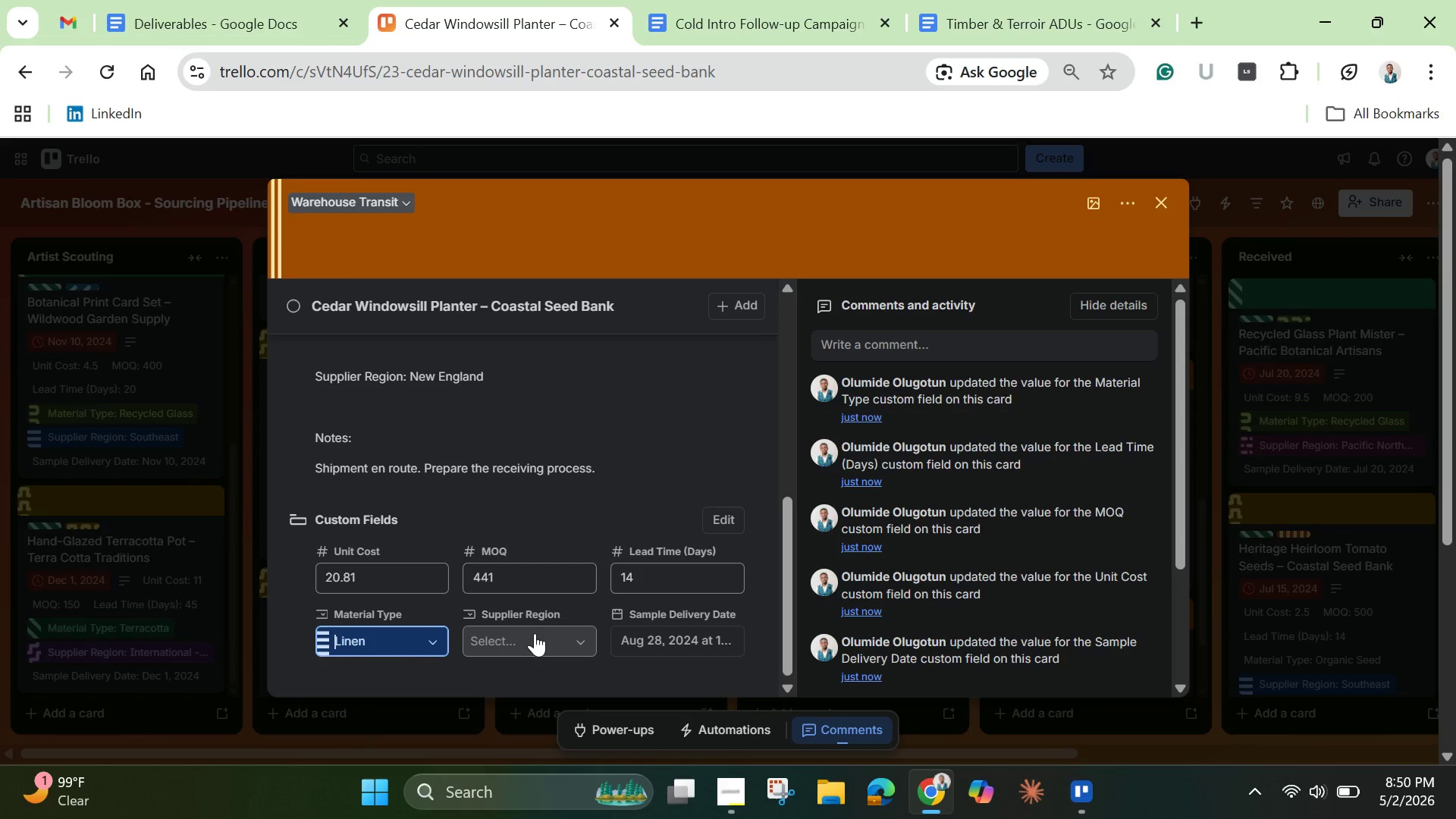 
left_click([535, 633])
 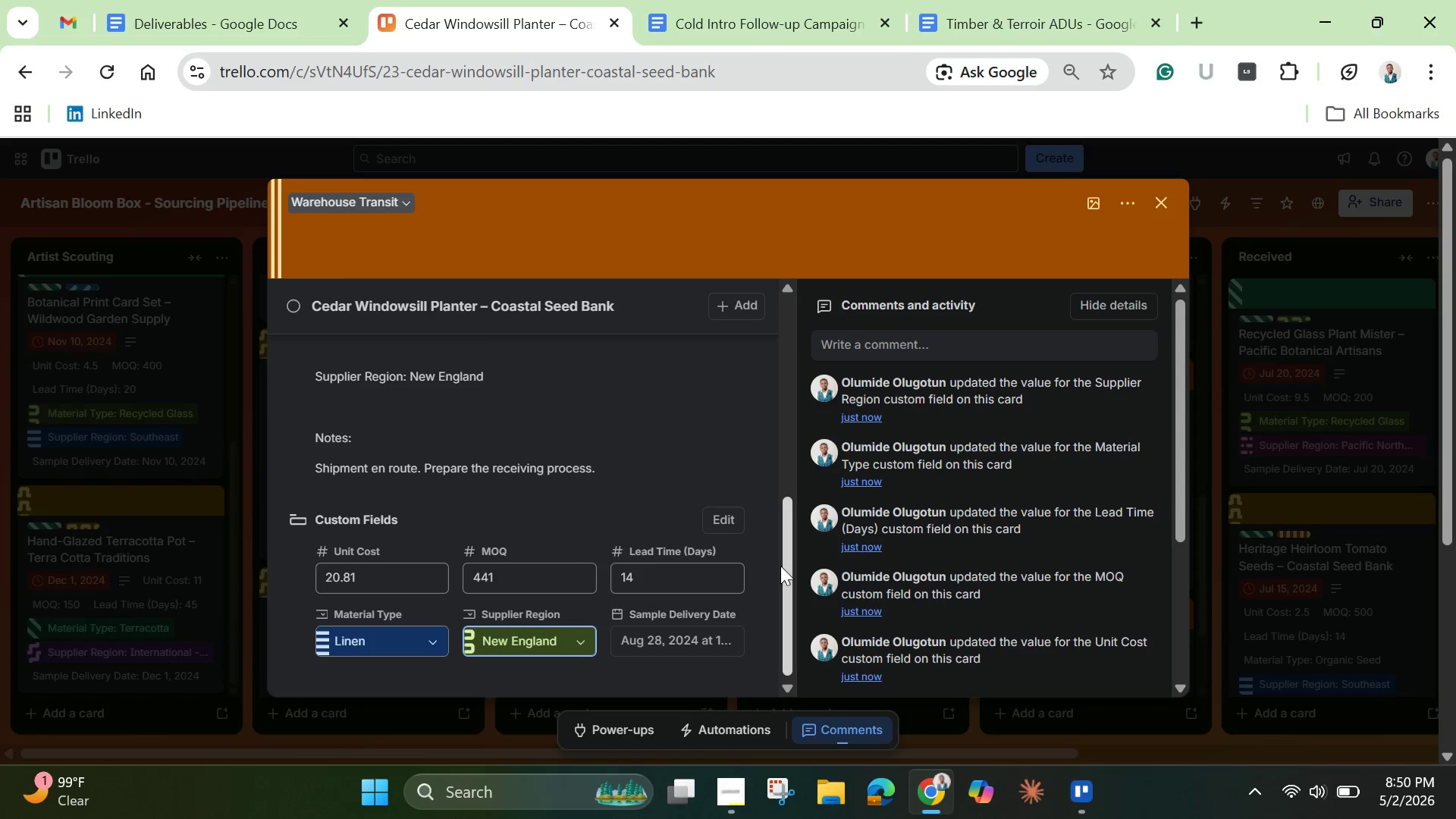 
left_click([767, 585])
 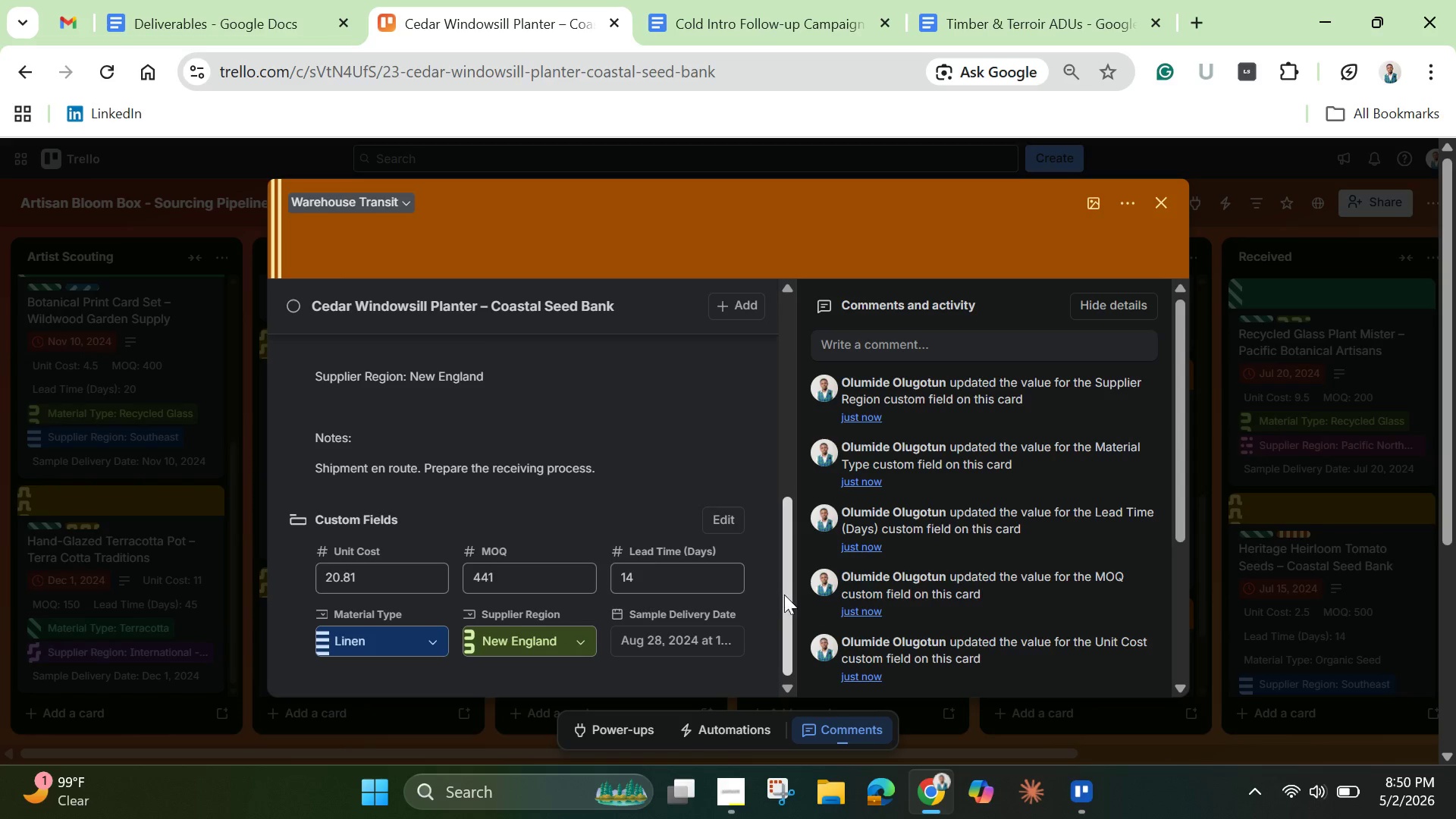 
left_click_drag(start_coordinate=[784, 595], to_coordinate=[761, 641])
 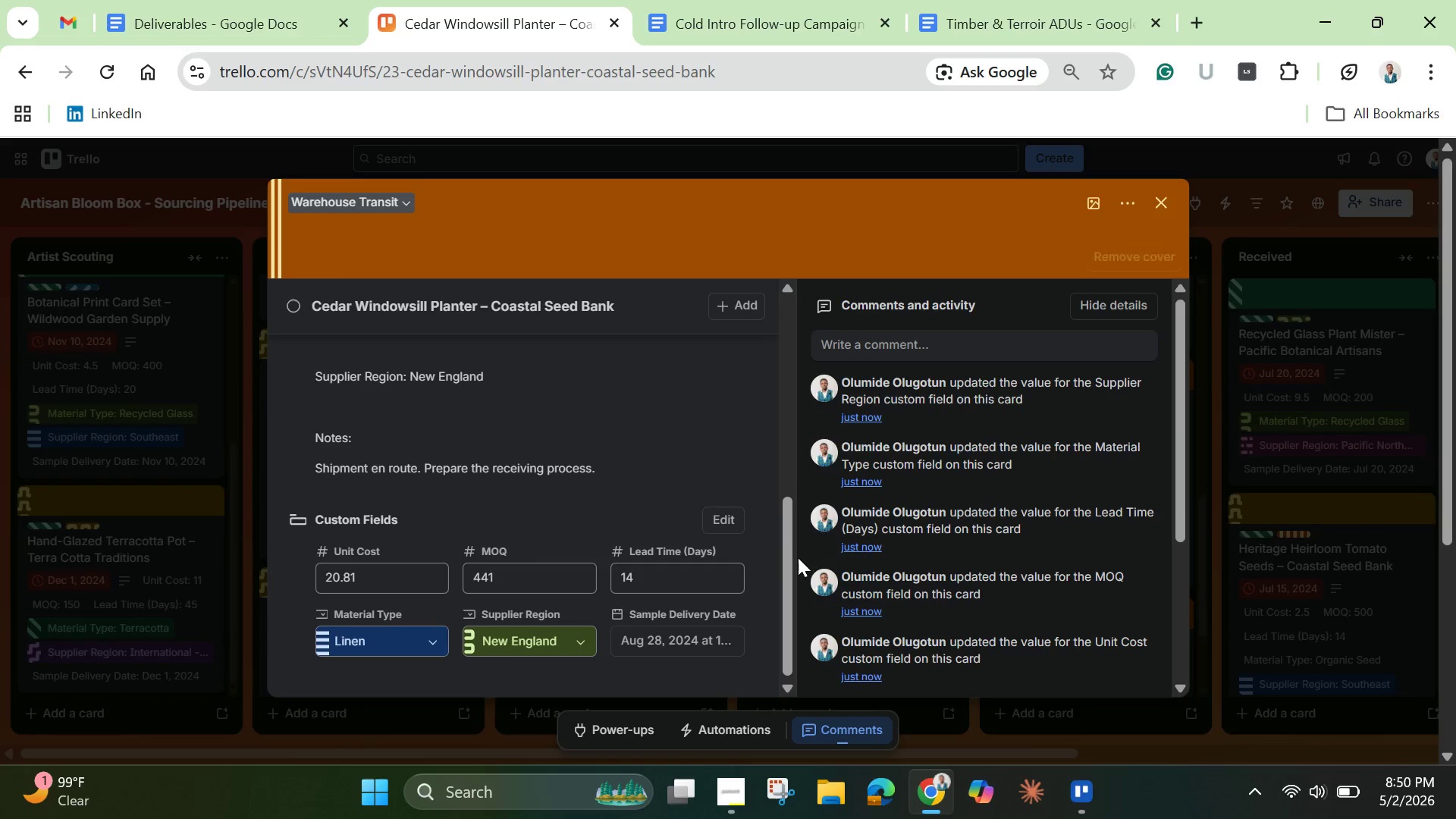 
left_click_drag(start_coordinate=[784, 573], to_coordinate=[758, 353])
 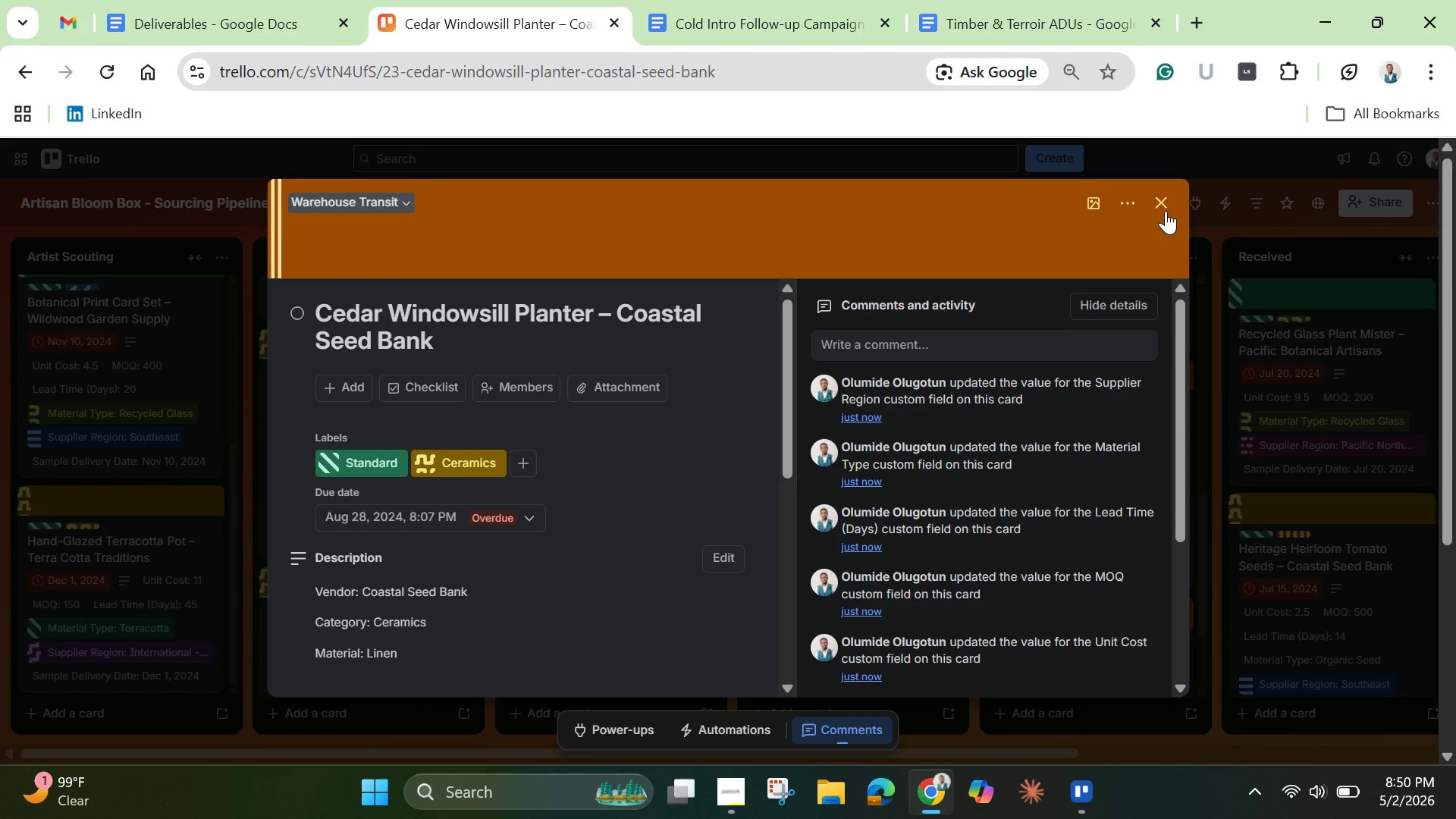 
left_click([1163, 201])
 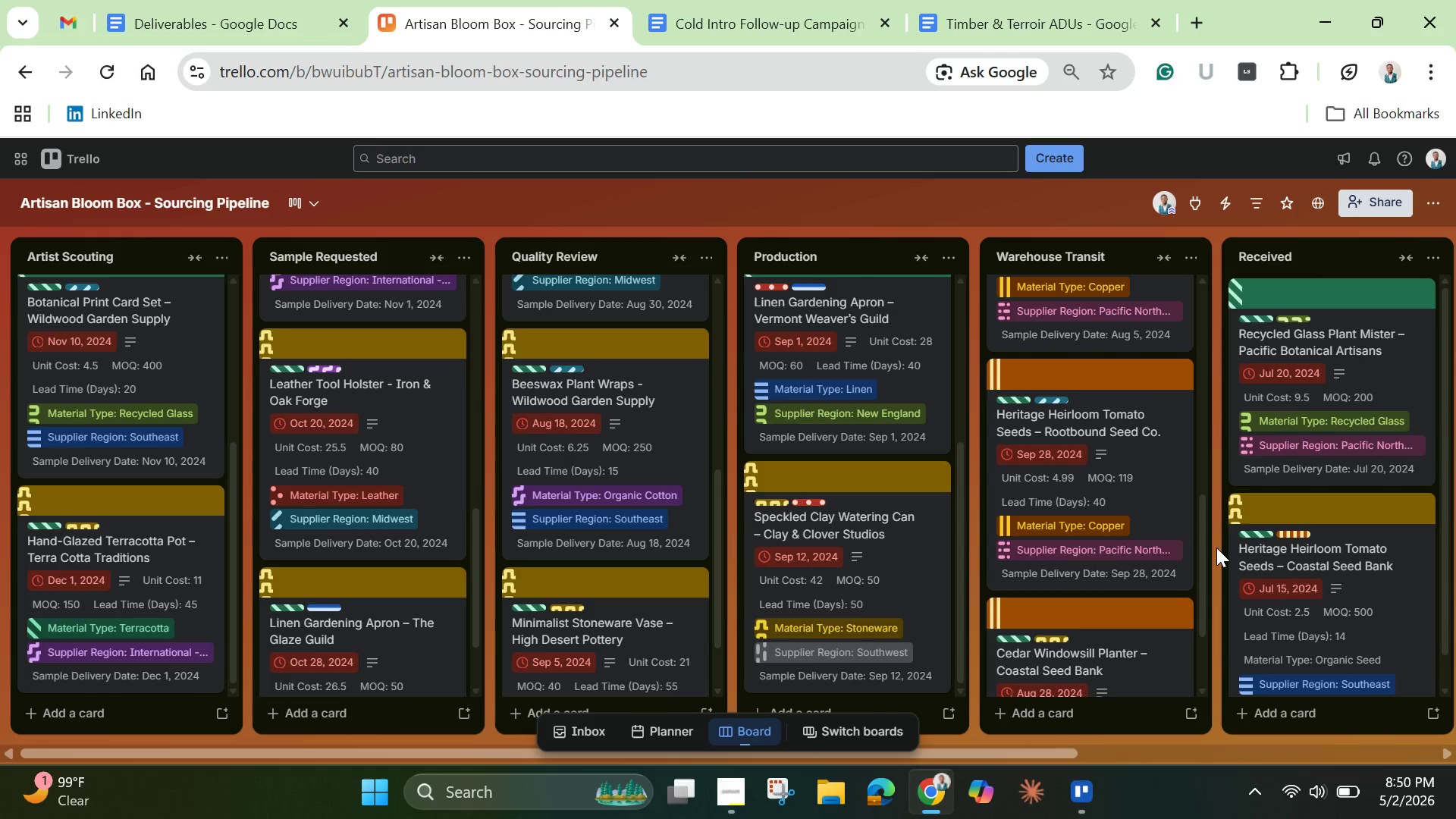 
left_click_drag(start_coordinate=[1206, 551], to_coordinate=[1206, 654])
 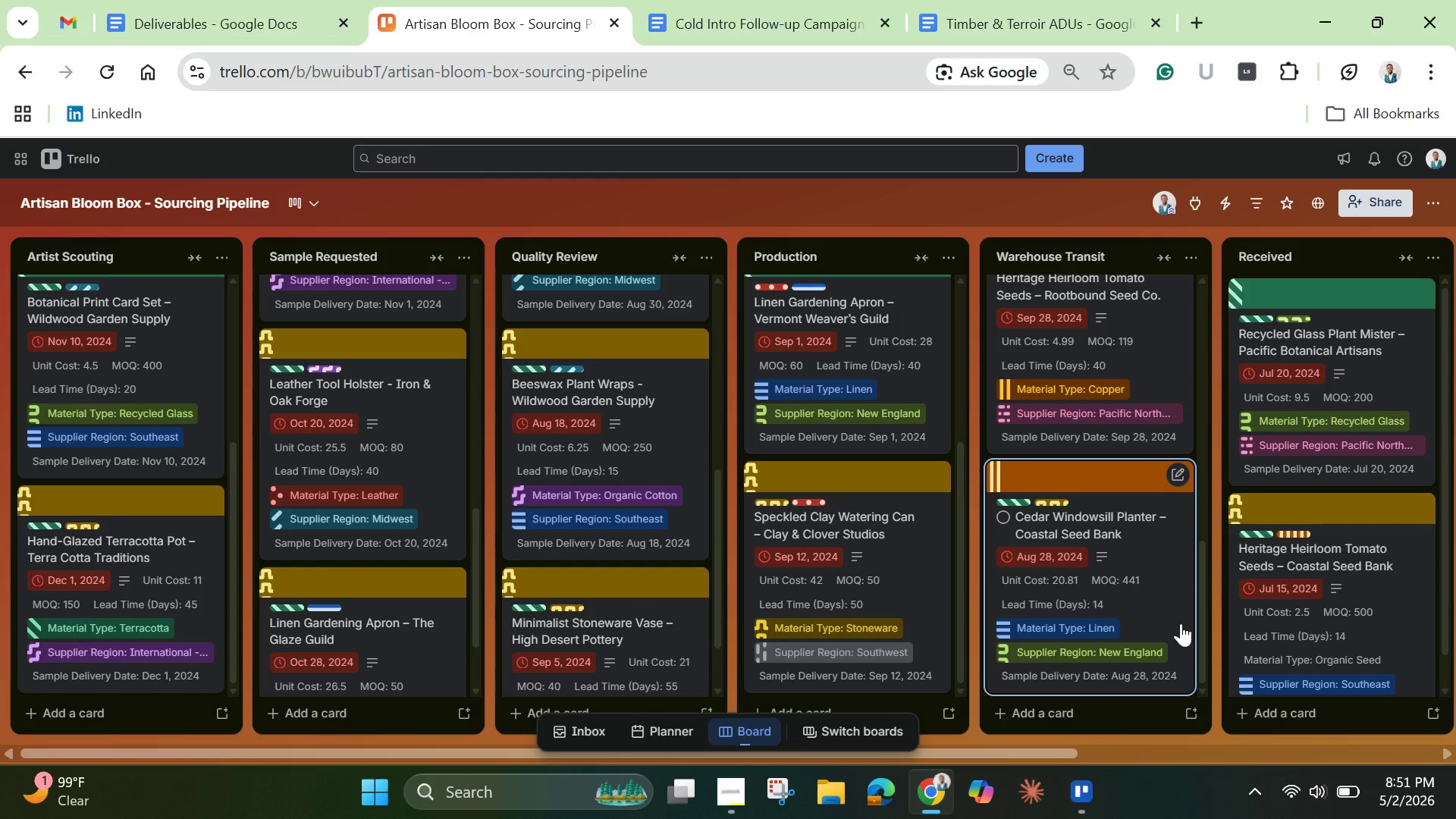 
wait(13.09)
 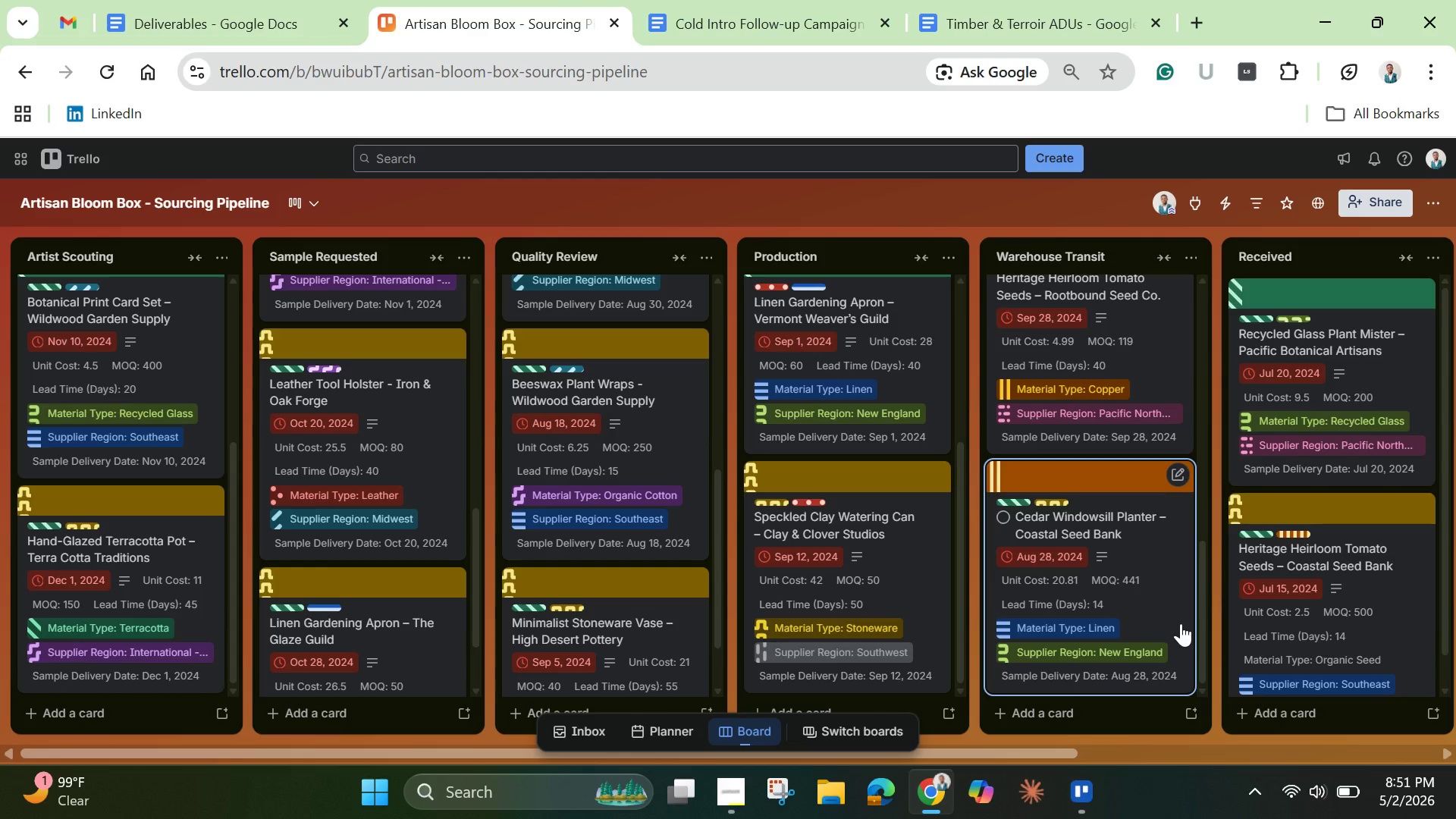 
left_click([748, 21])
 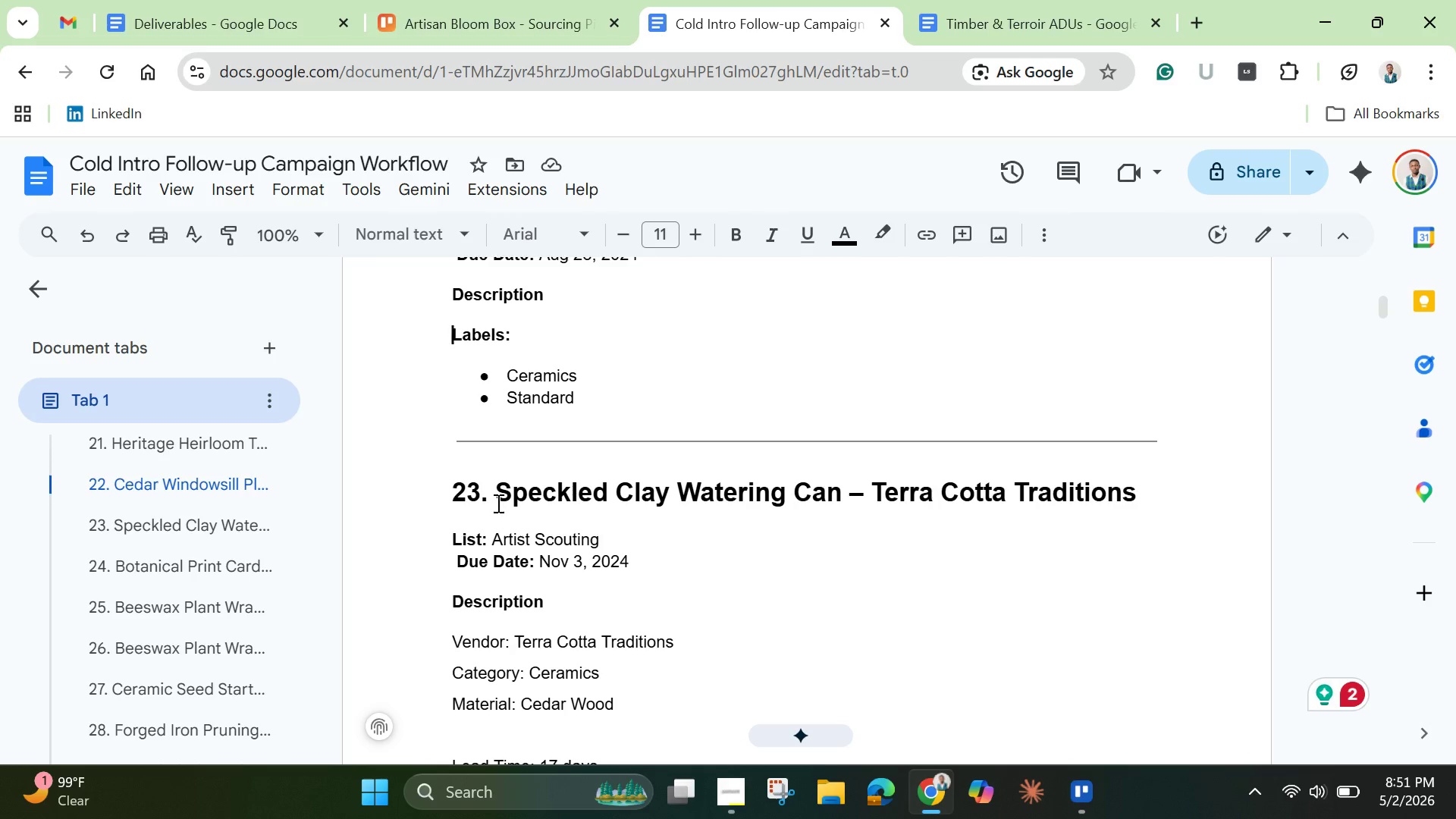 
left_click_drag(start_coordinate=[496, 491], to_coordinate=[1263, 491])
 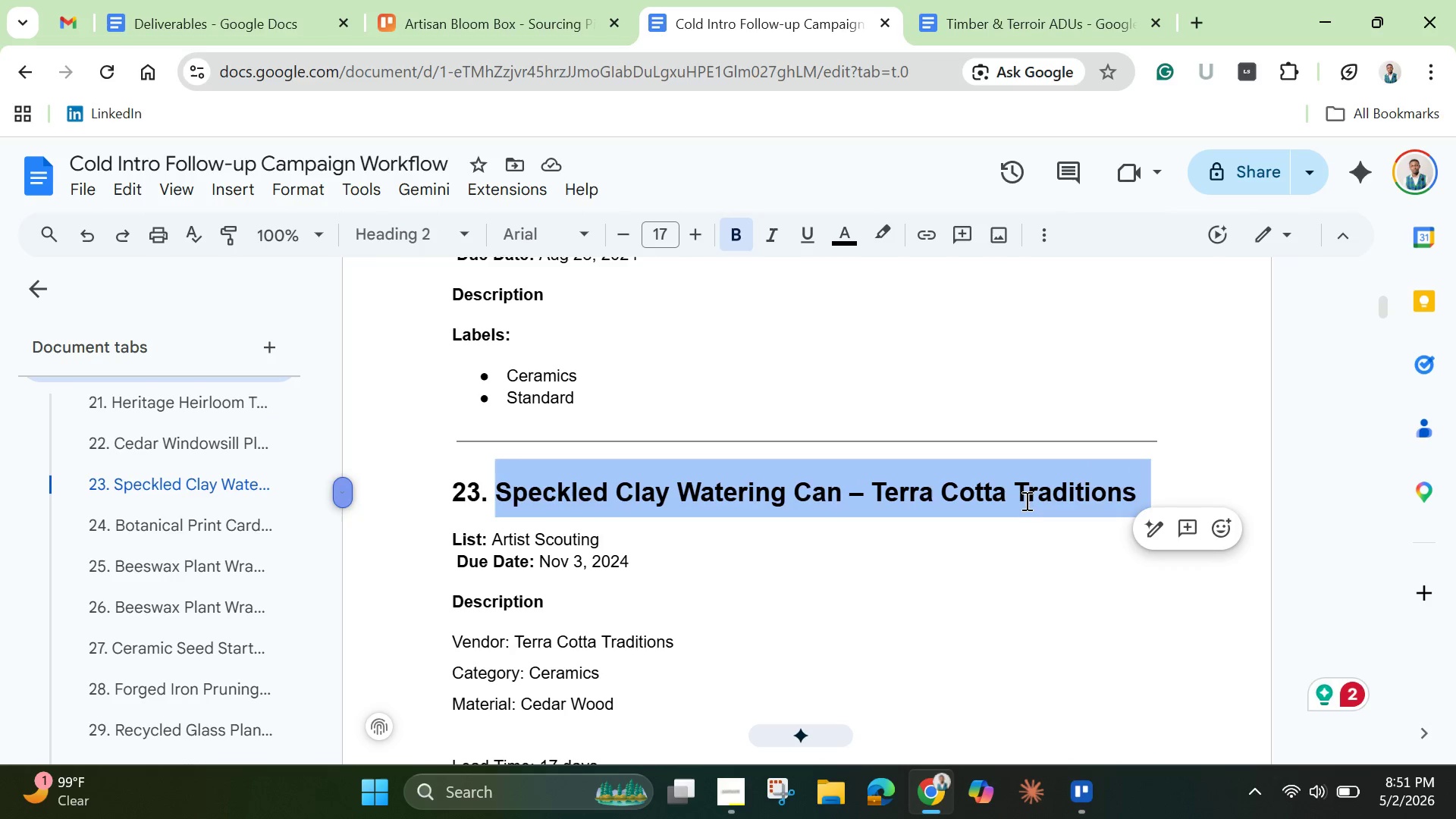 
right_click([1022, 496])
 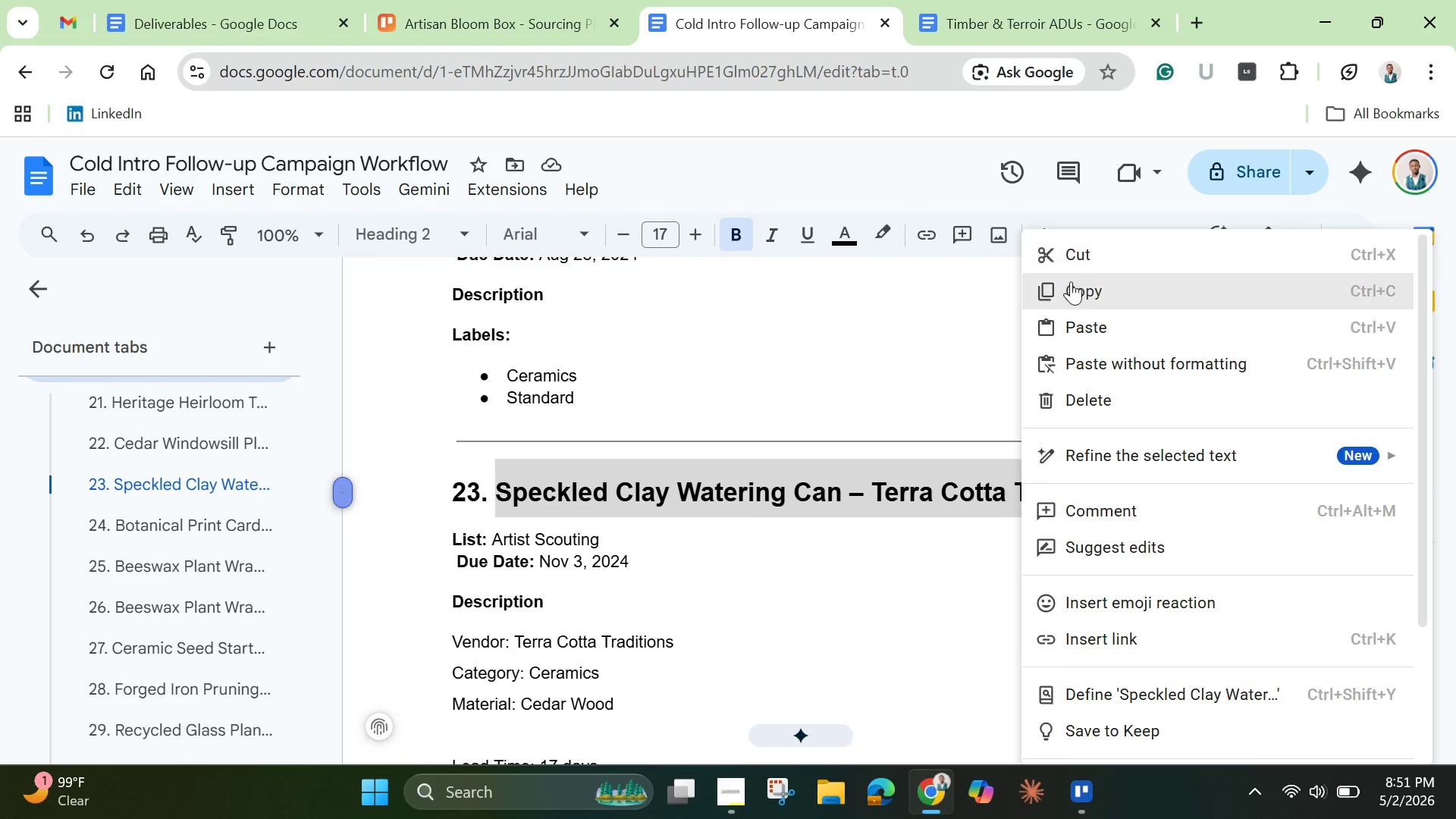 
left_click([1074, 287])
 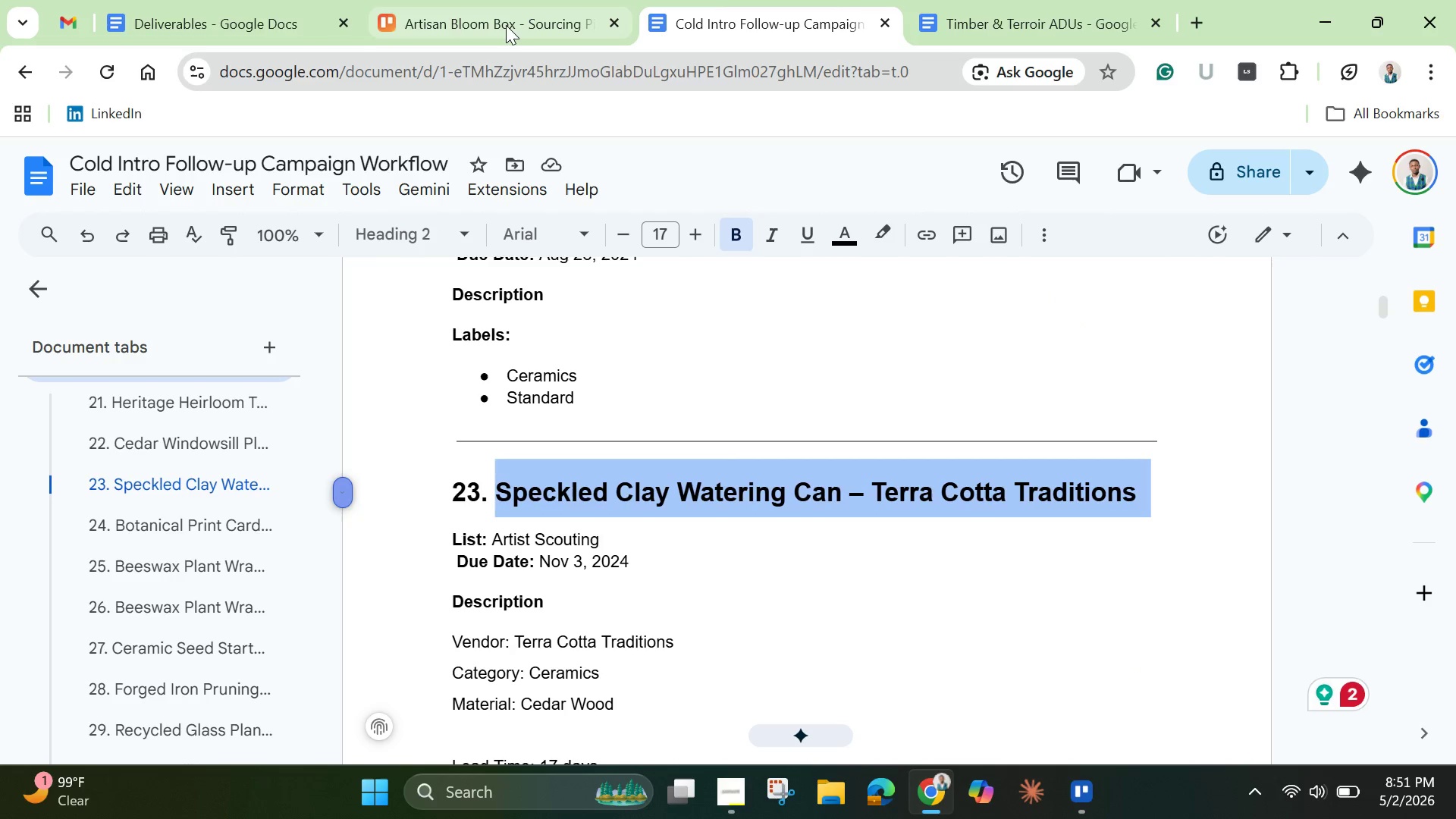 
left_click([501, 22])
 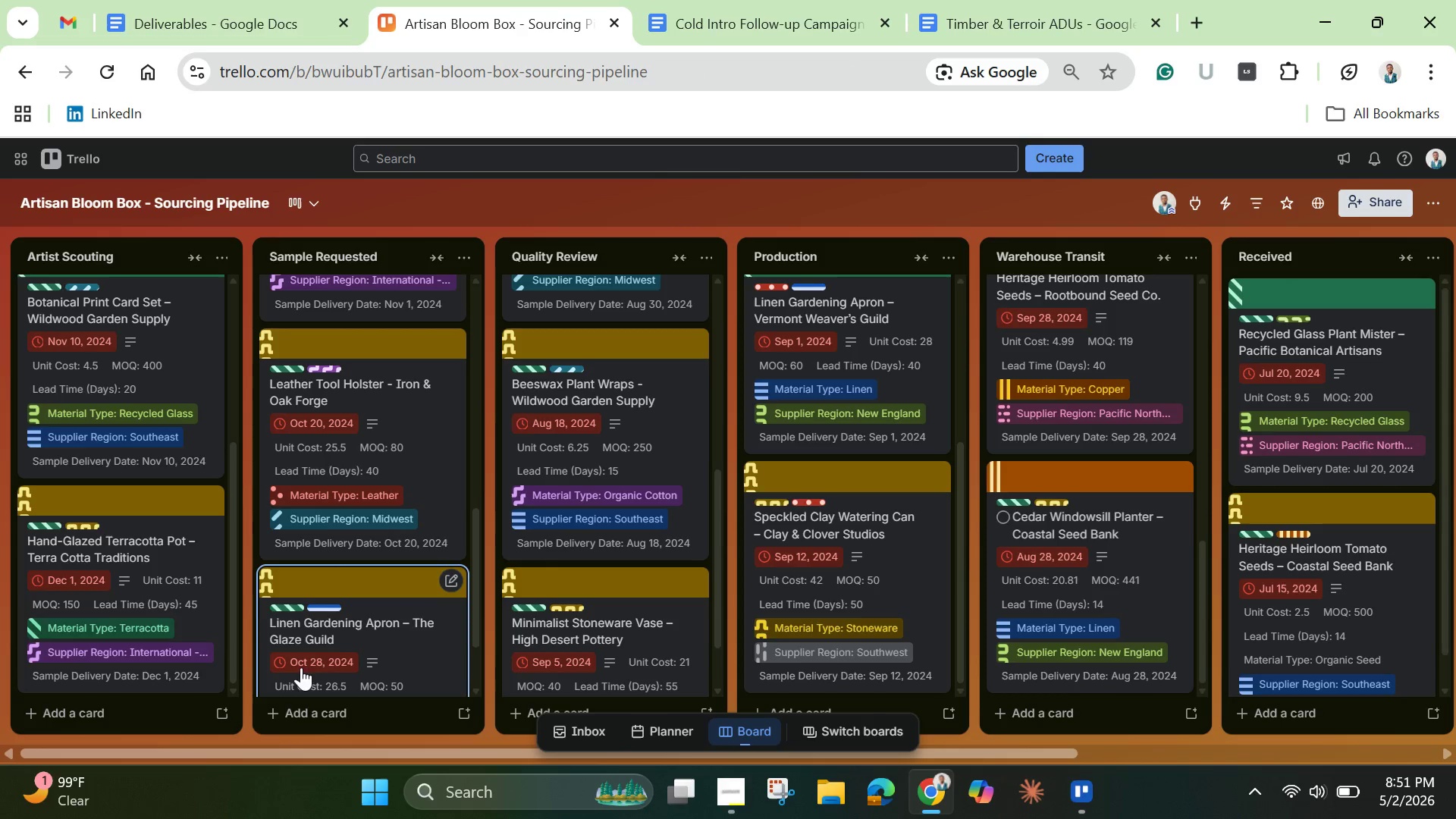 
left_click([121, 708])
 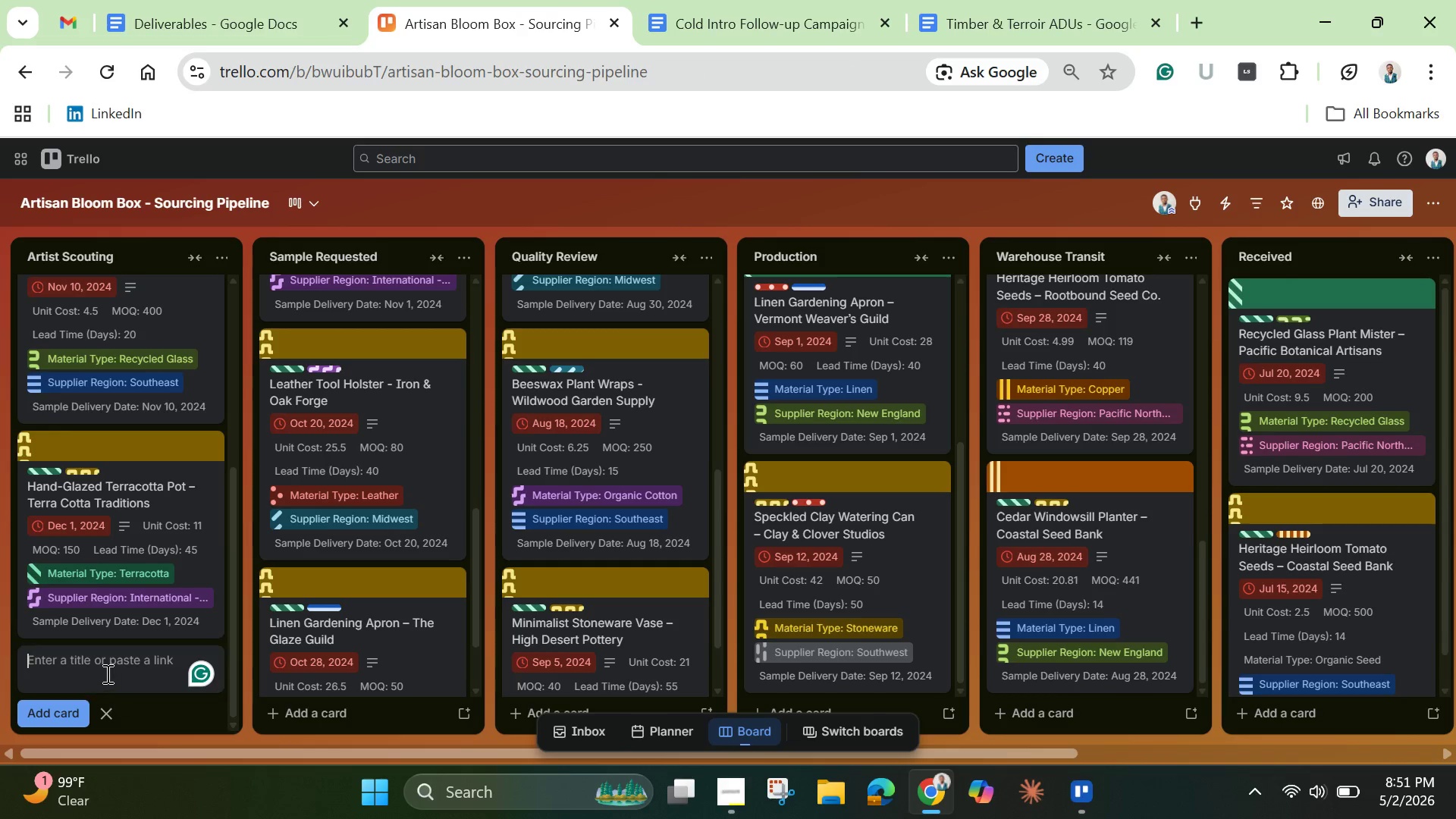 
key(Control+V)
 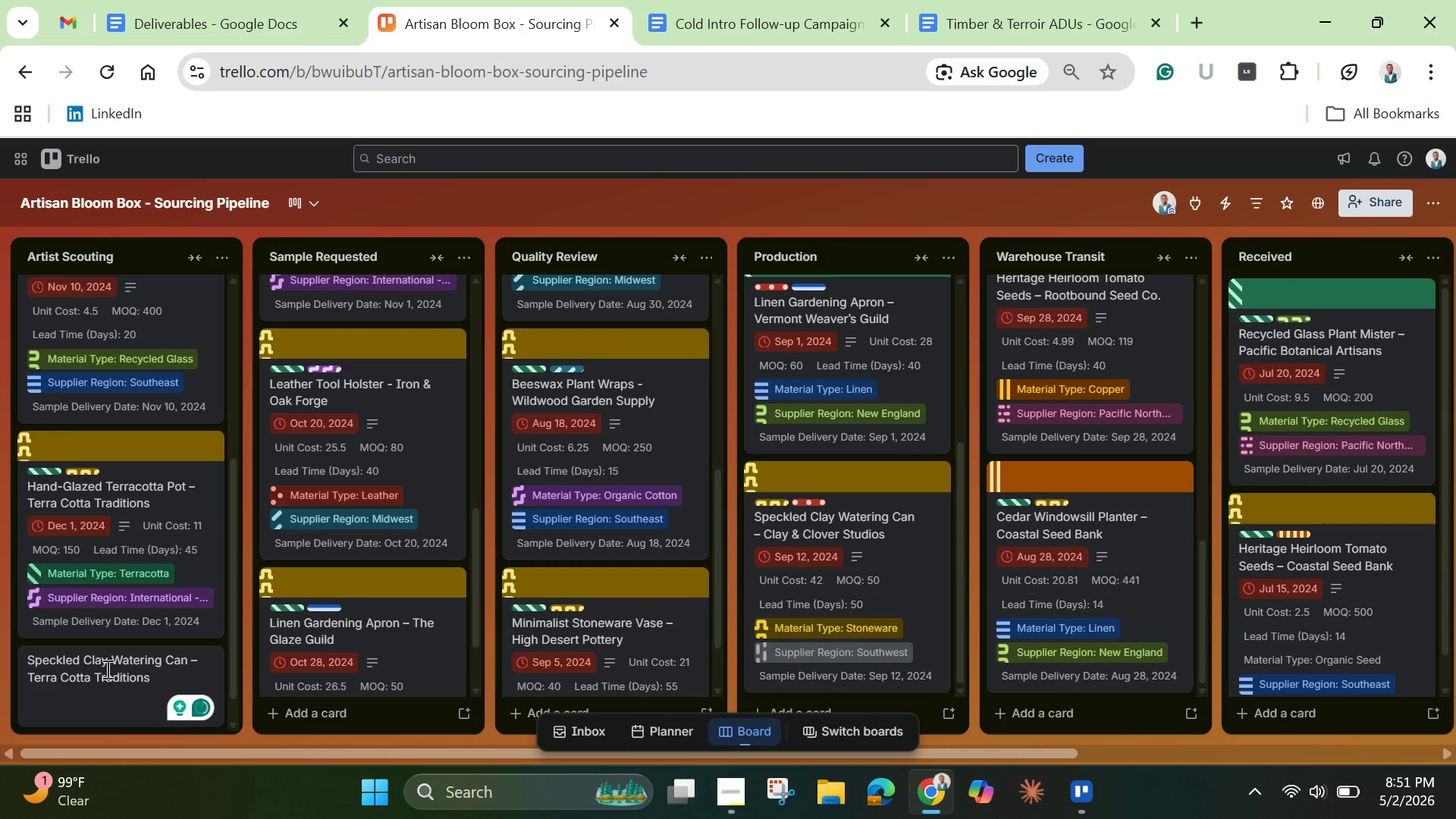 
key(Enter)
 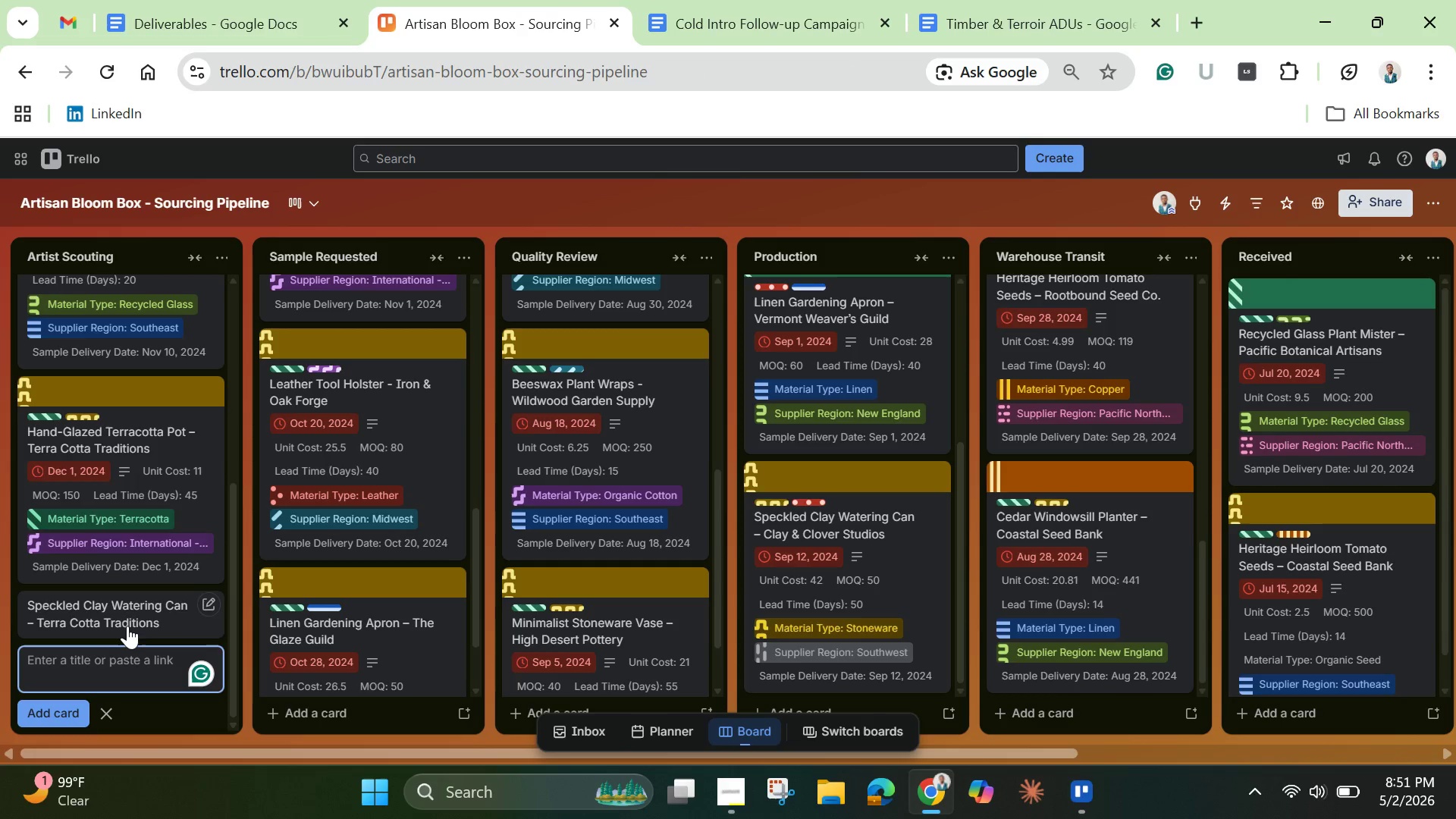 
left_click([125, 613])
 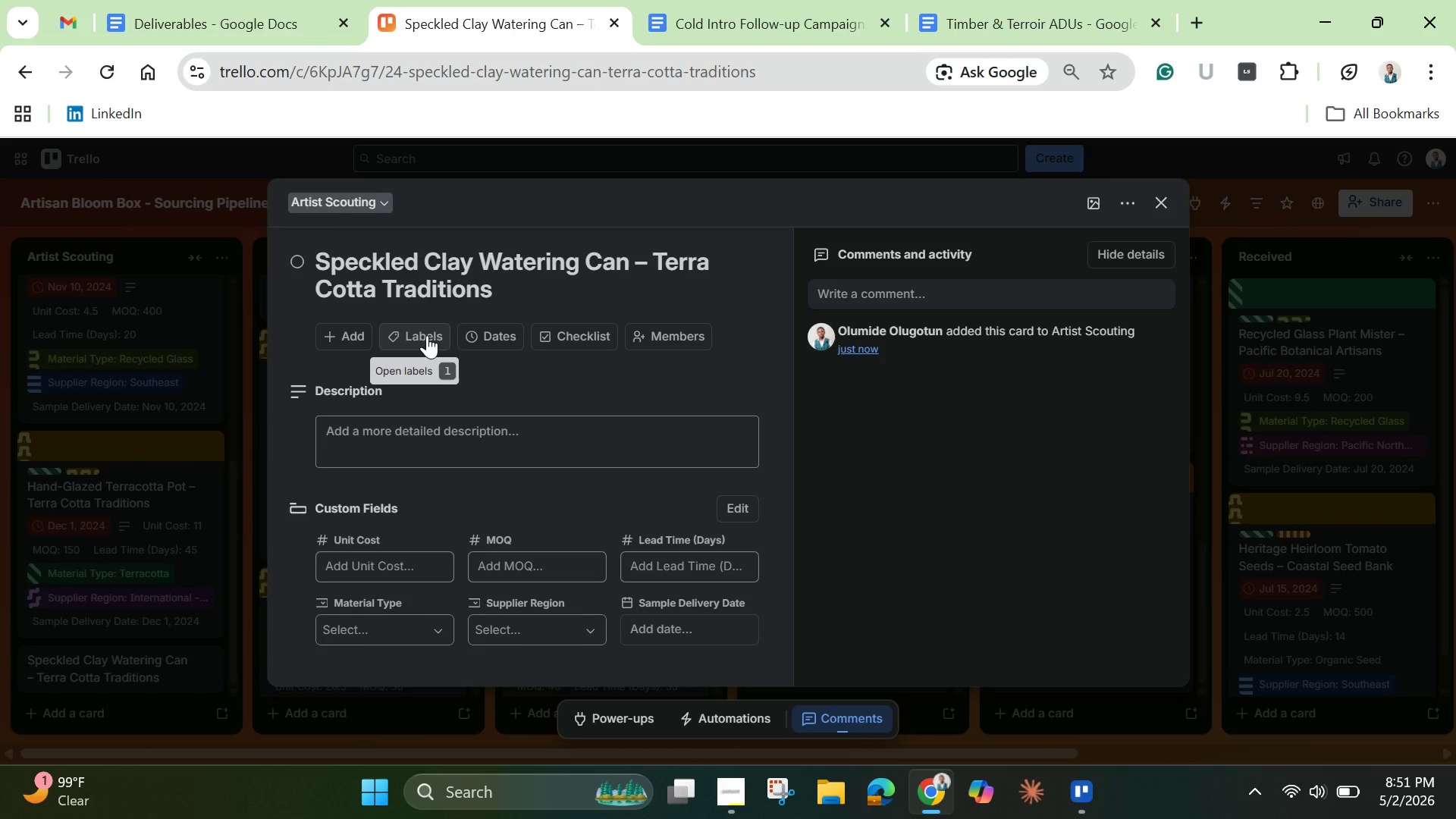 
wait(15.24)
 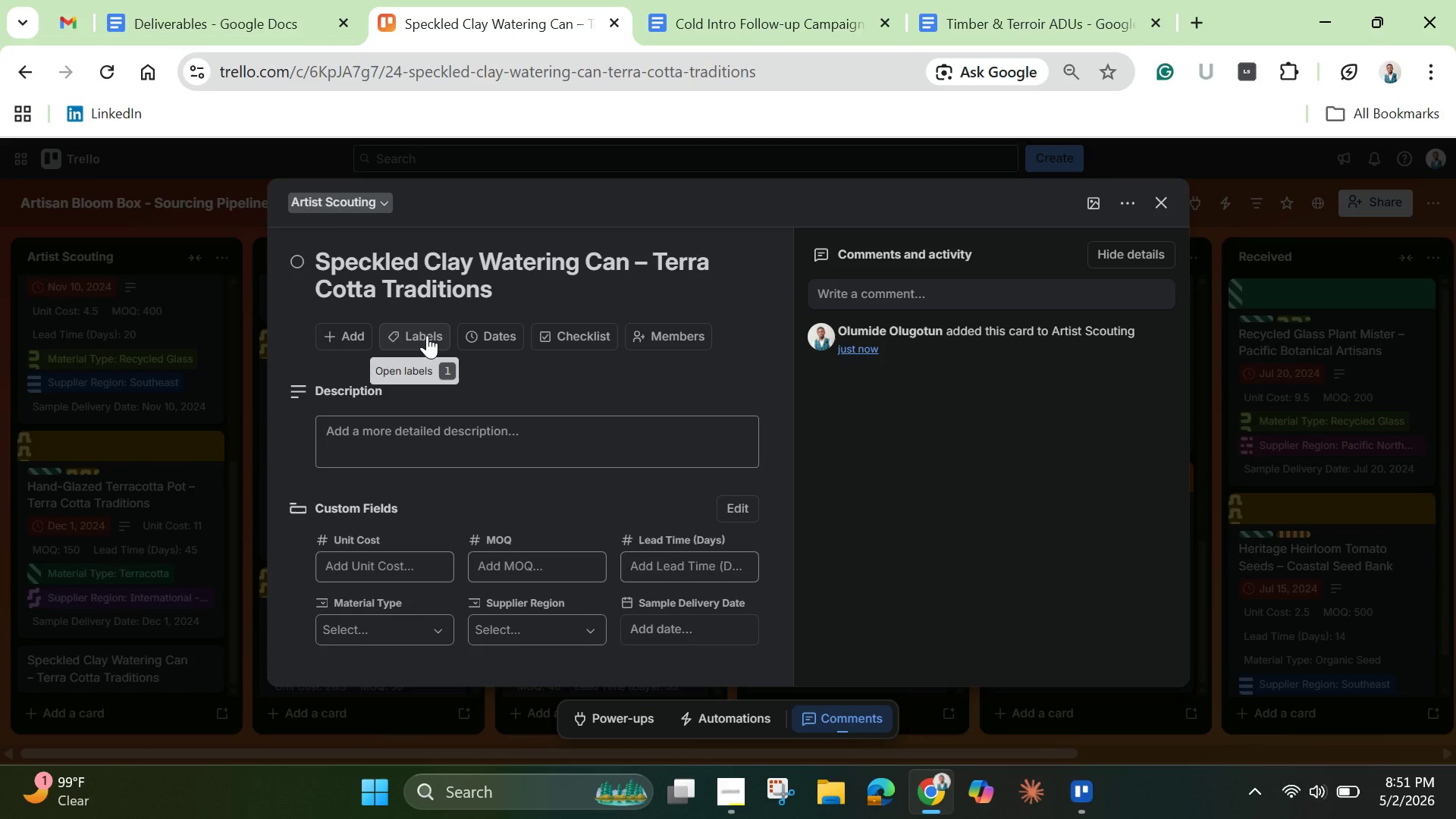 
left_click([427, 335])
 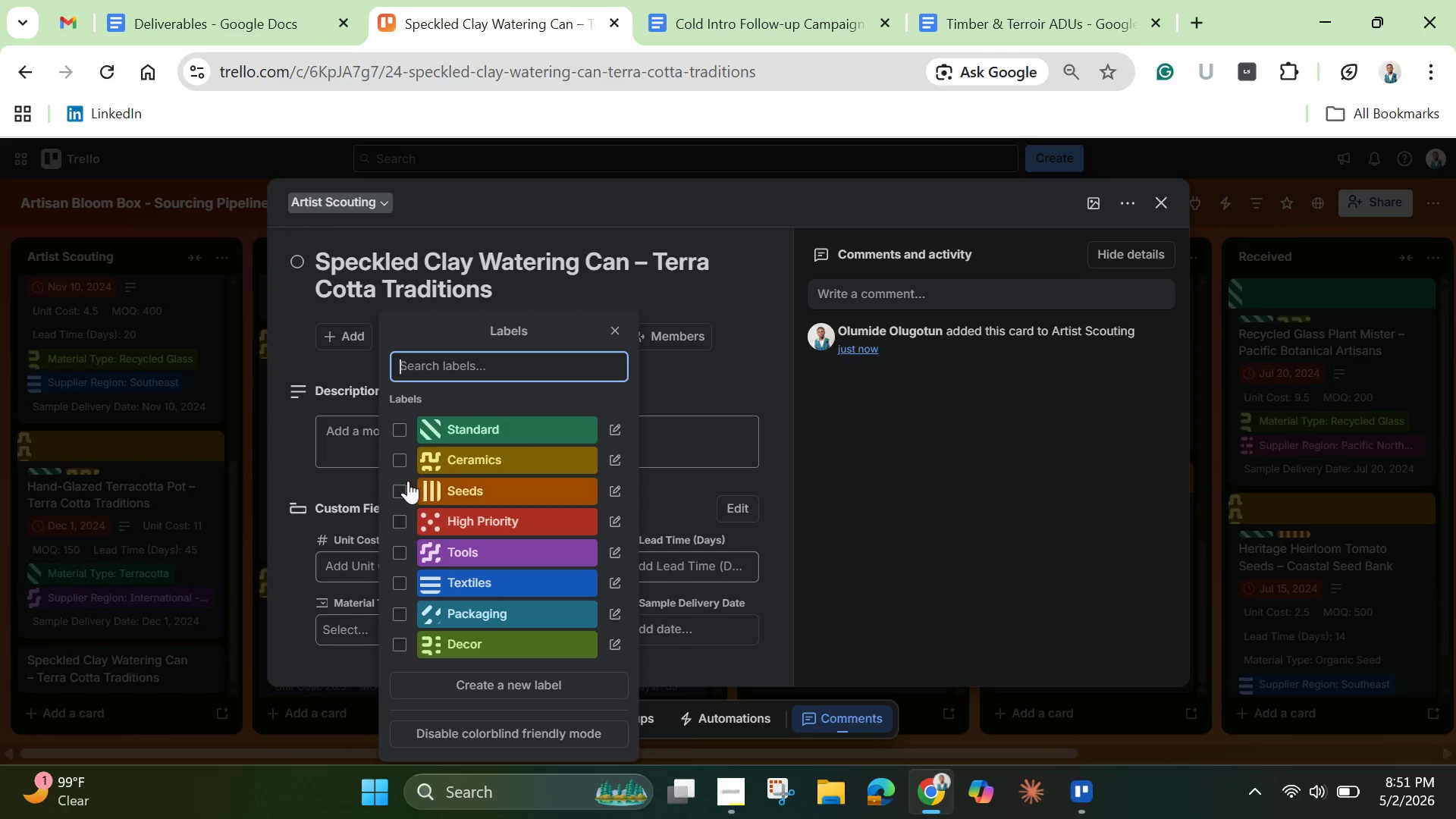 
left_click([400, 463])
 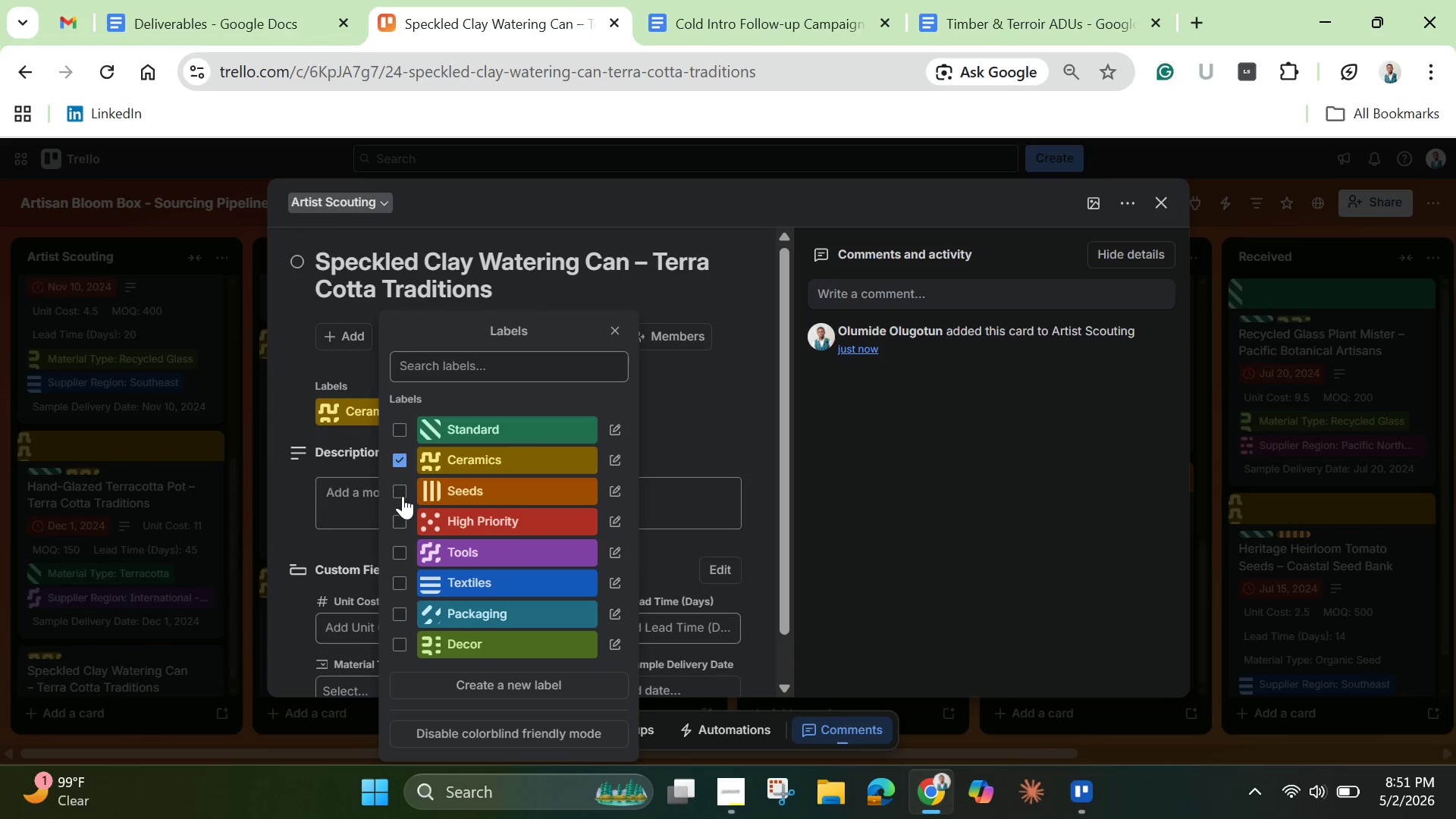 
left_click([400, 435])
 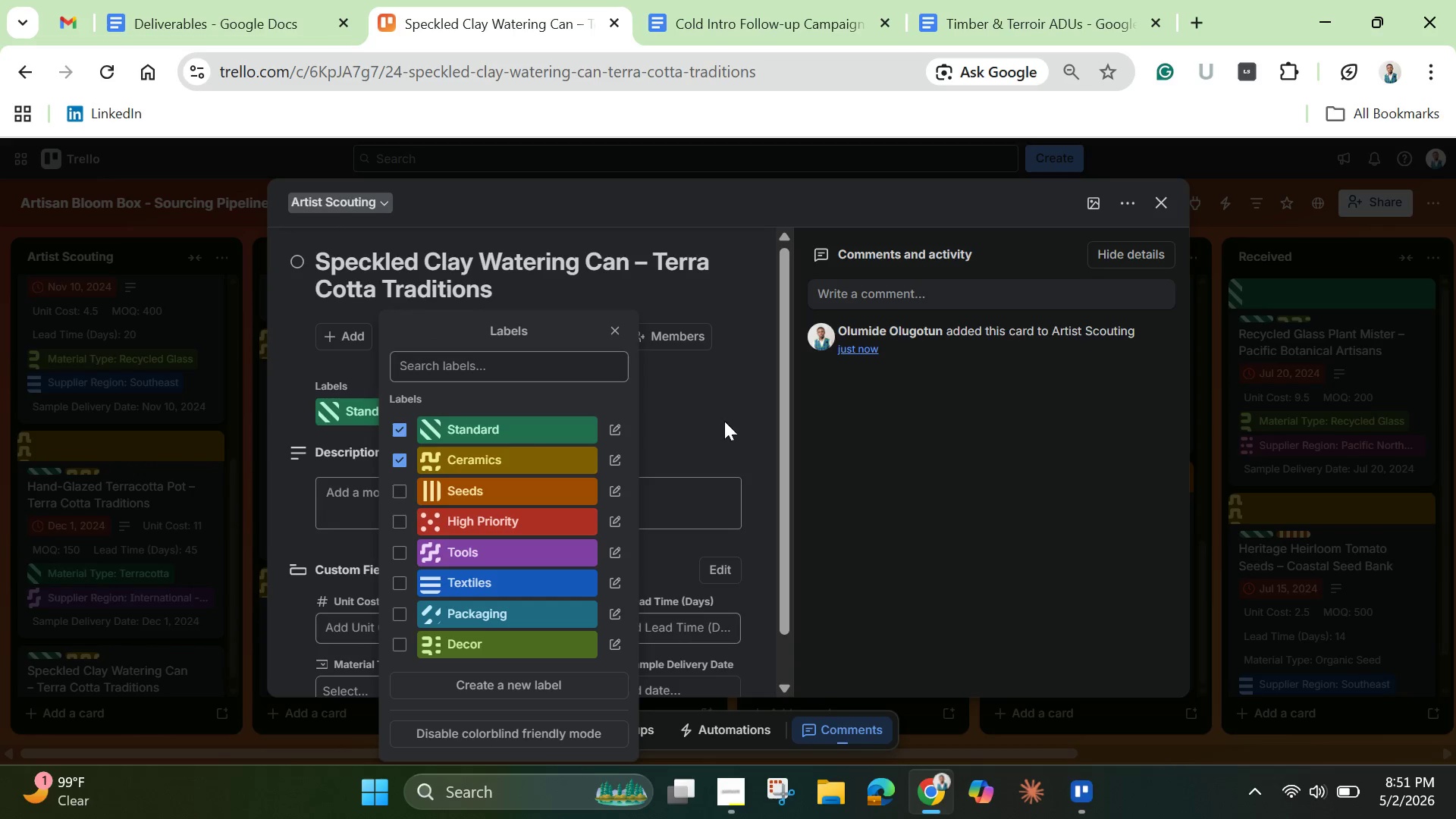 
left_click([727, 418])
 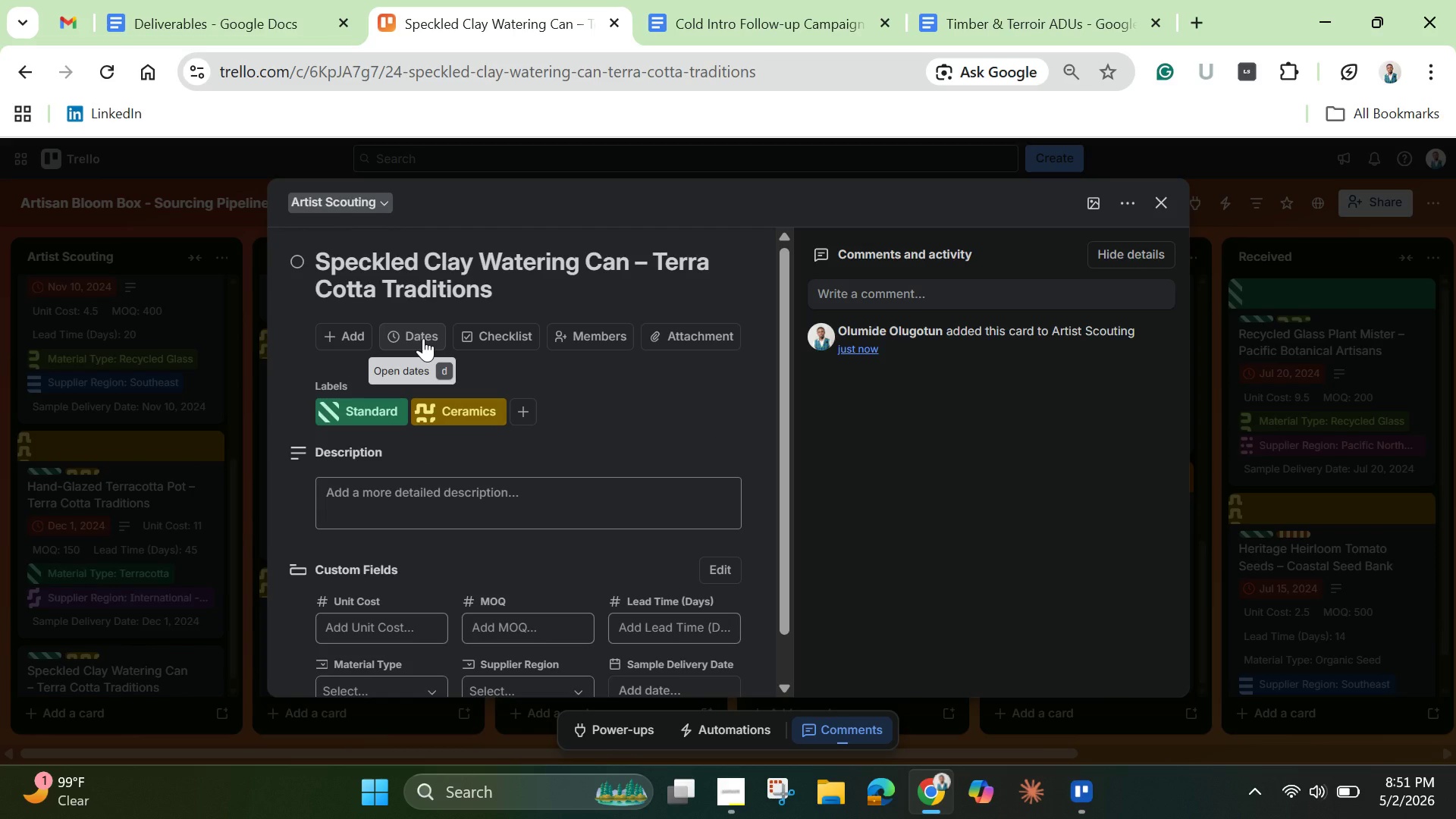 
left_click([423, 338])
 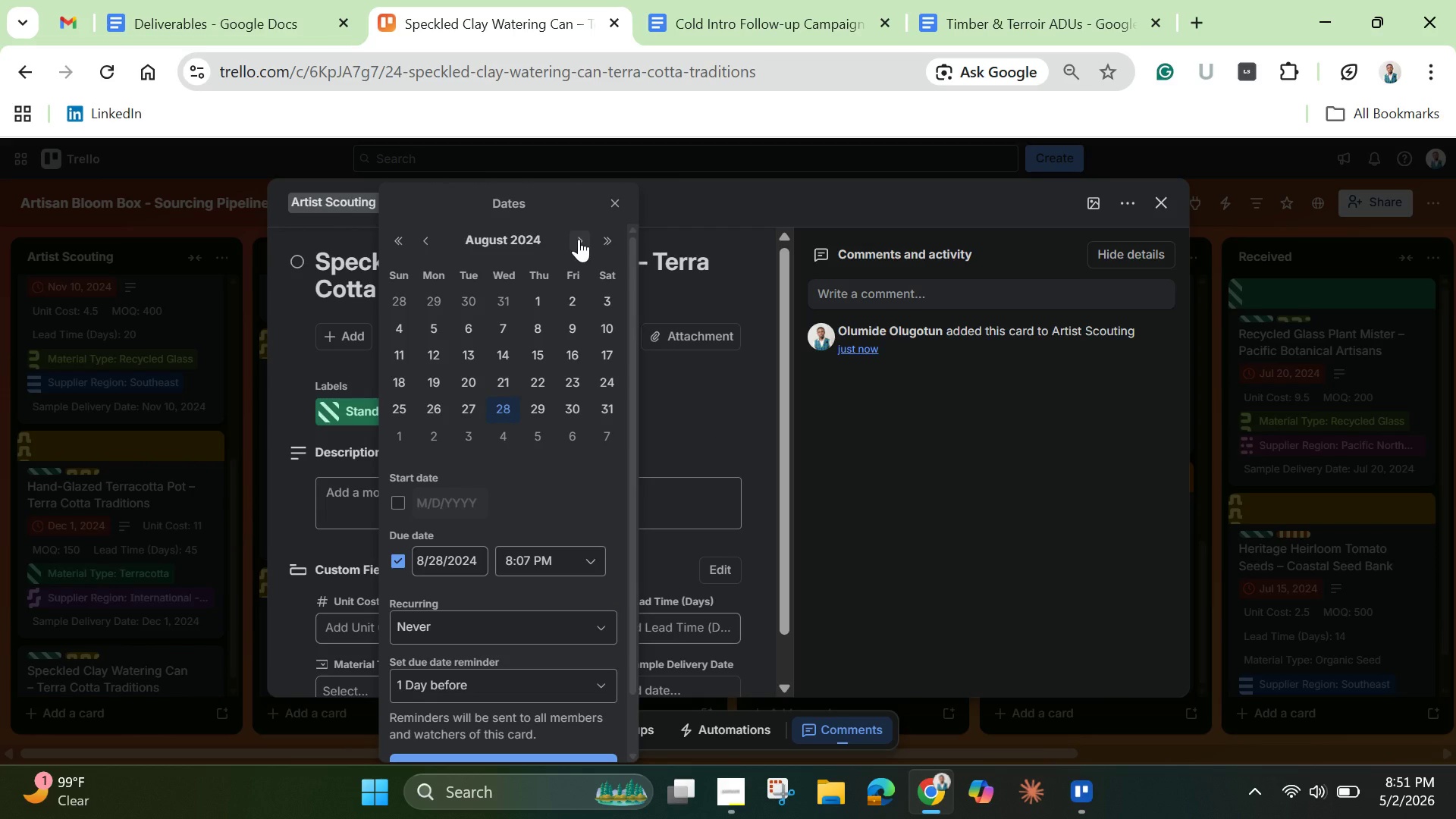 
left_click([579, 239])
 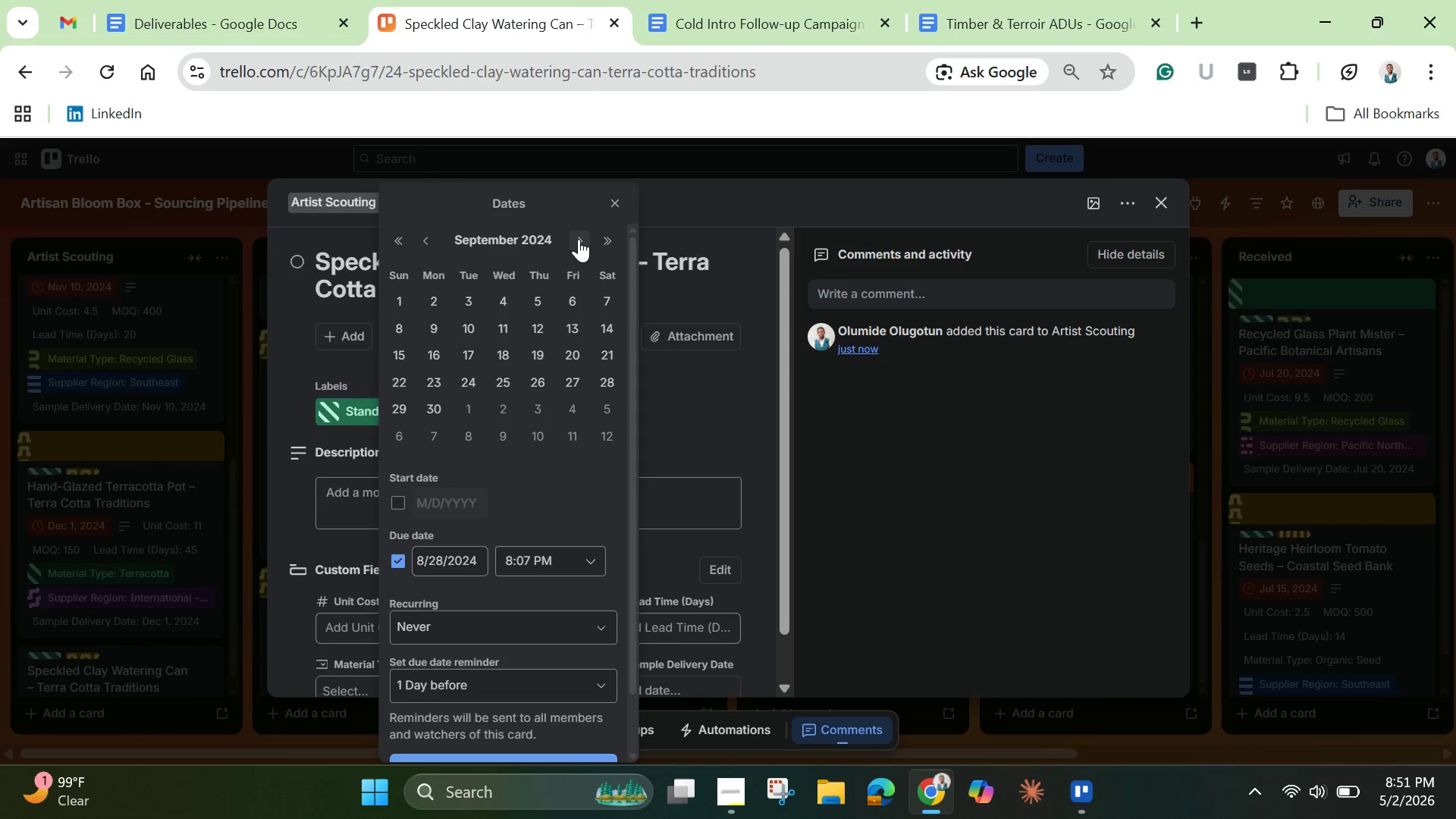 
left_click([579, 239])
 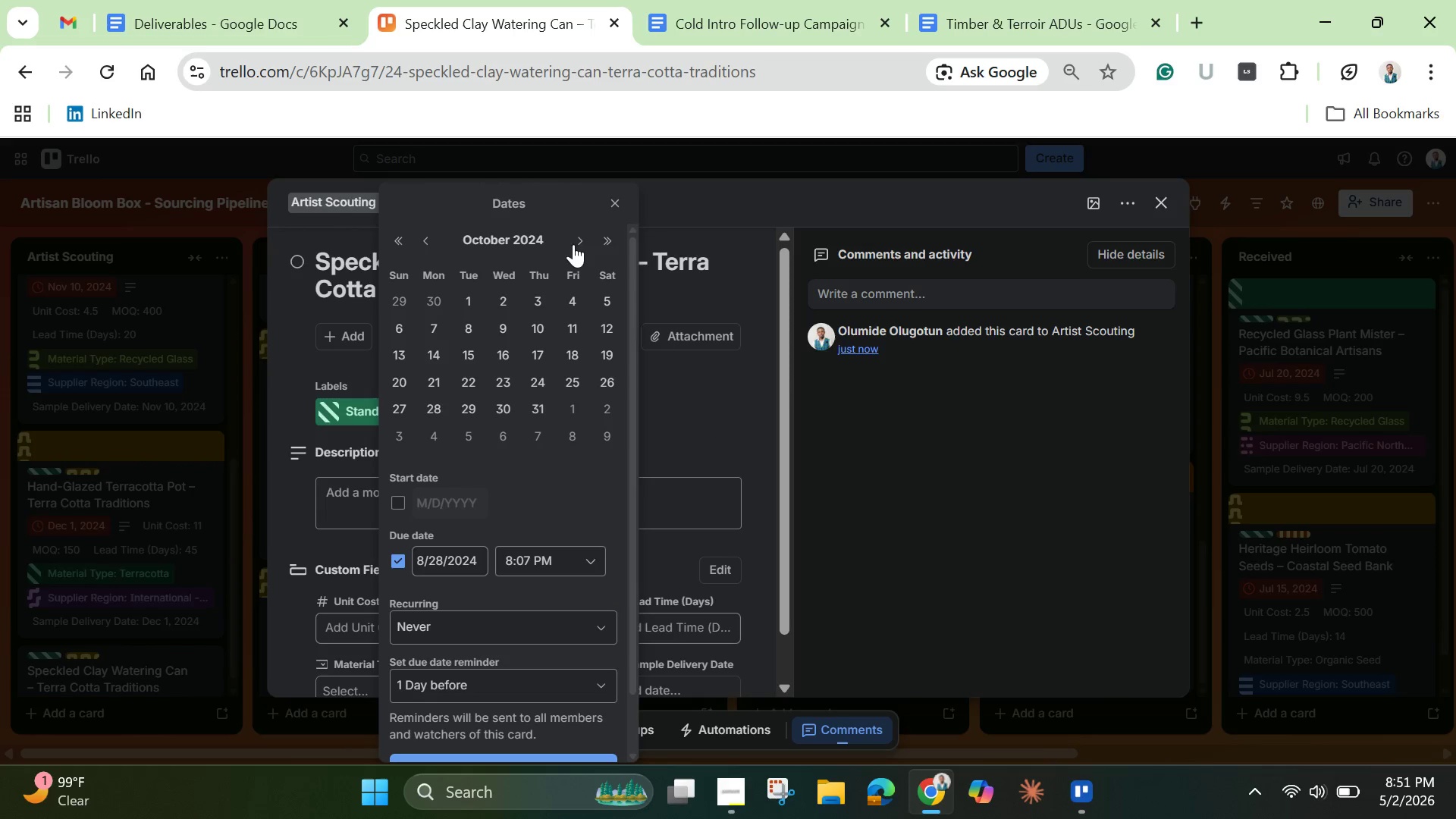 
left_click([577, 236])
 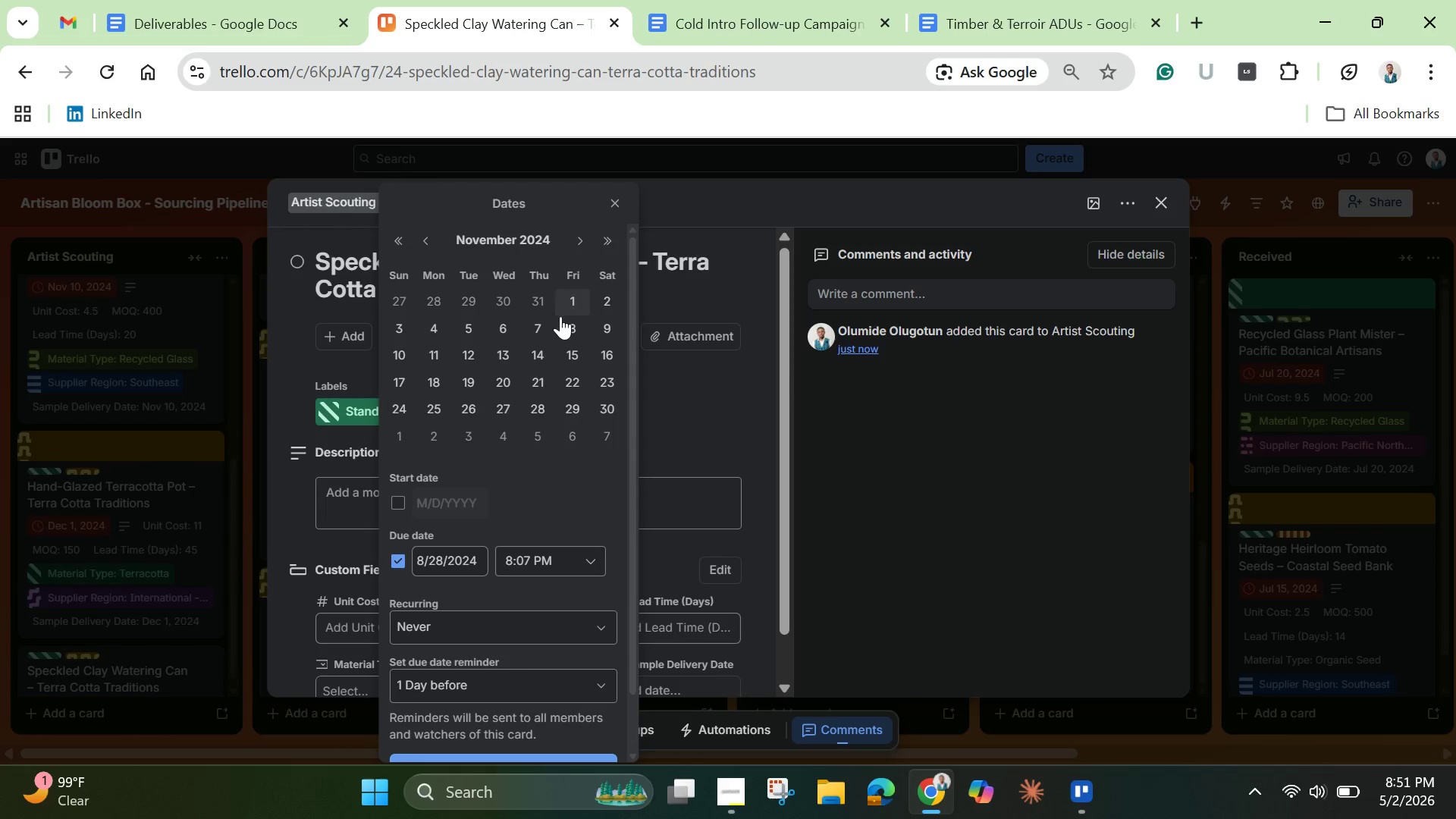 
left_click([409, 332])
 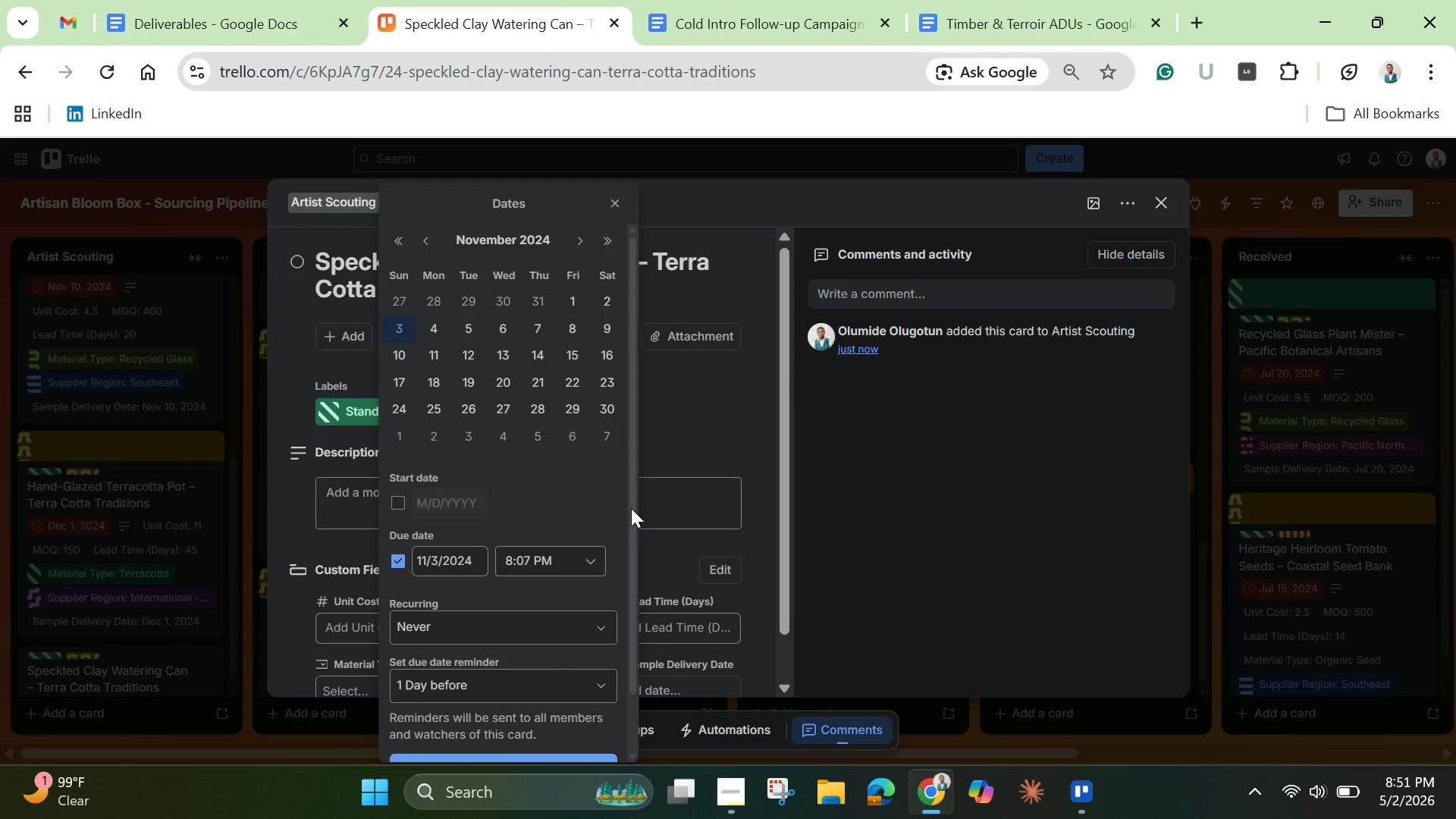 
scroll: coordinate [548, 521], scroll_direction: up, amount: 4.0
 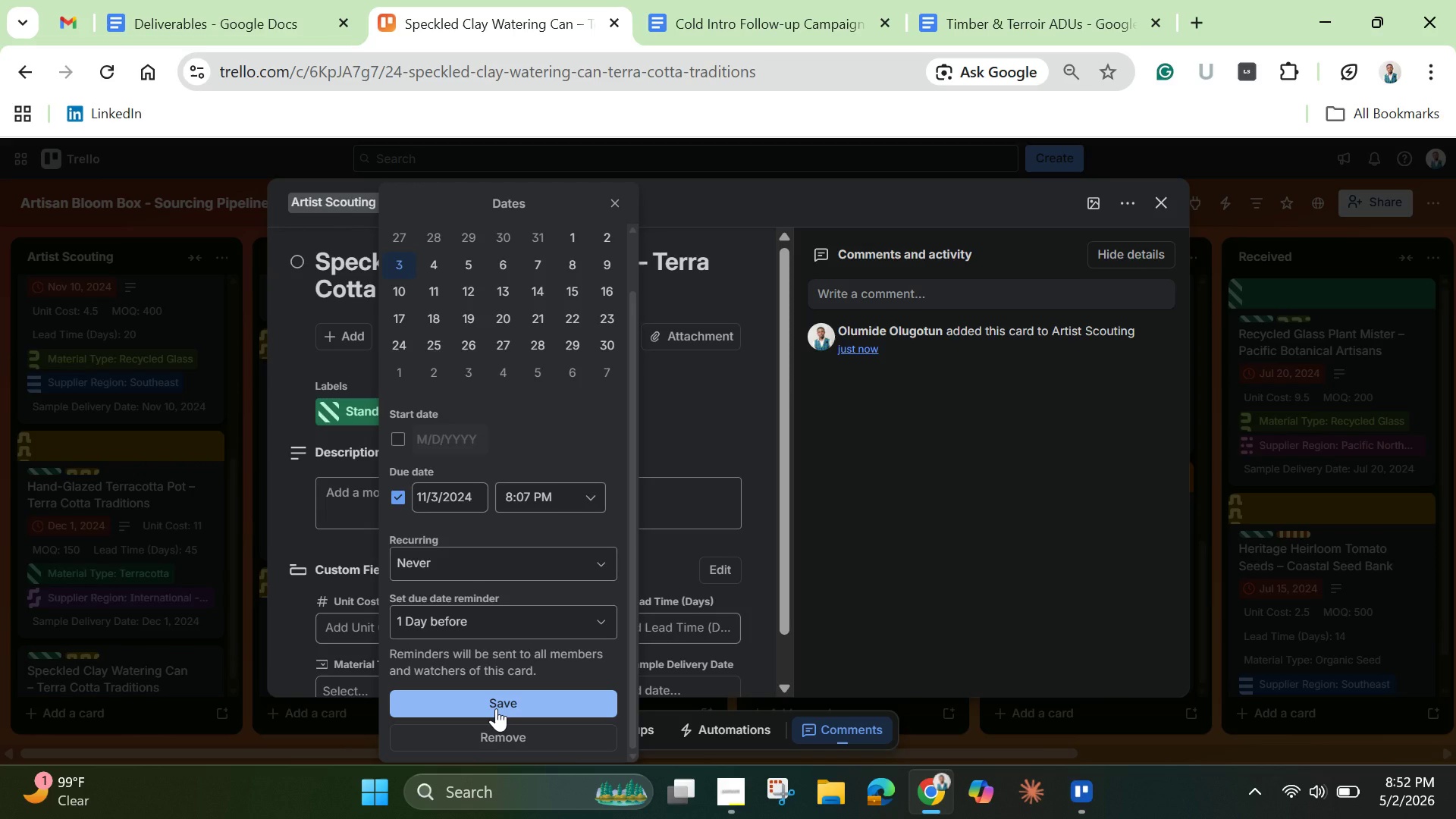 
left_click([496, 708])
 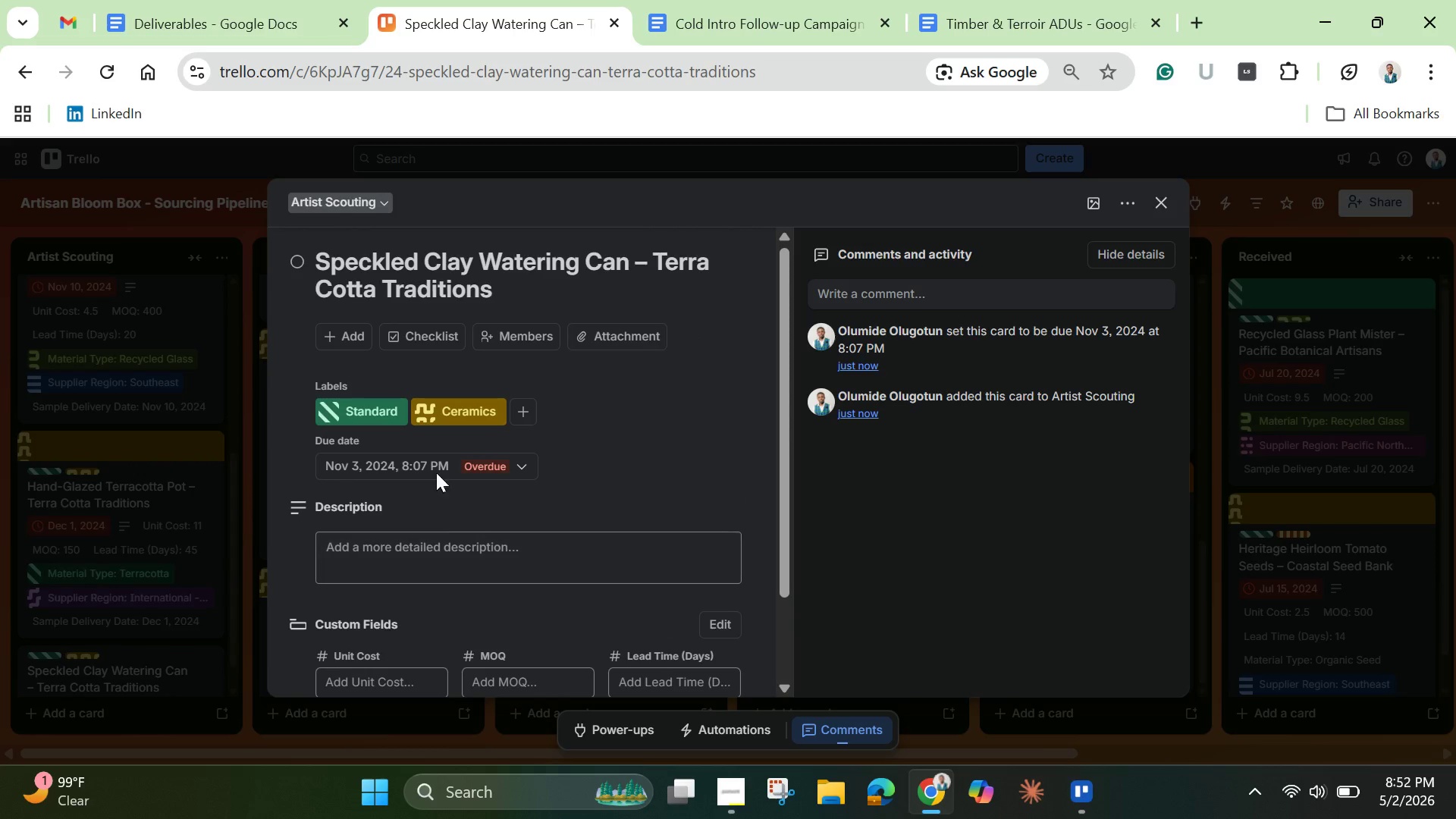 
left_click([417, 460])
 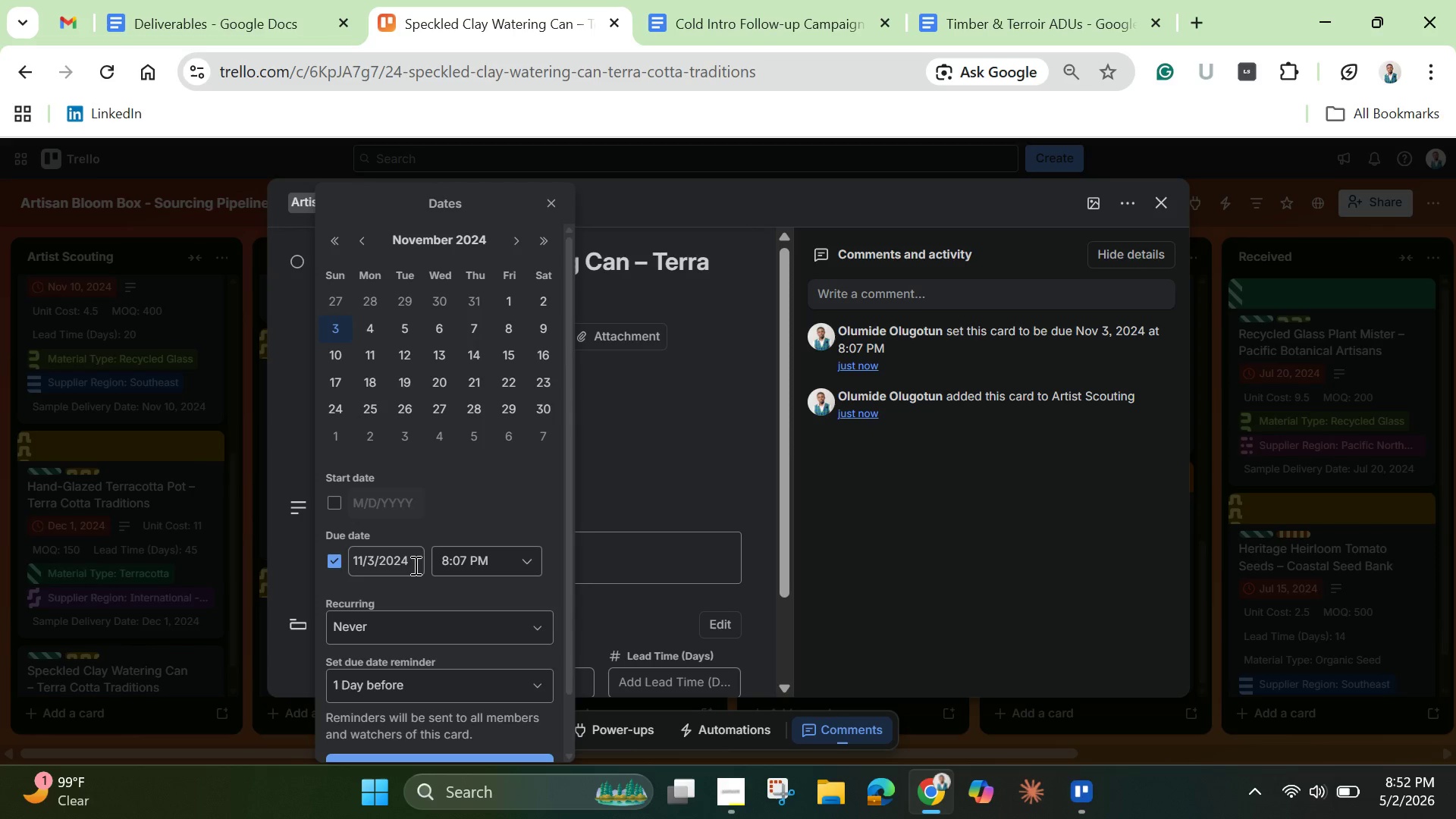 
left_click([388, 557])
 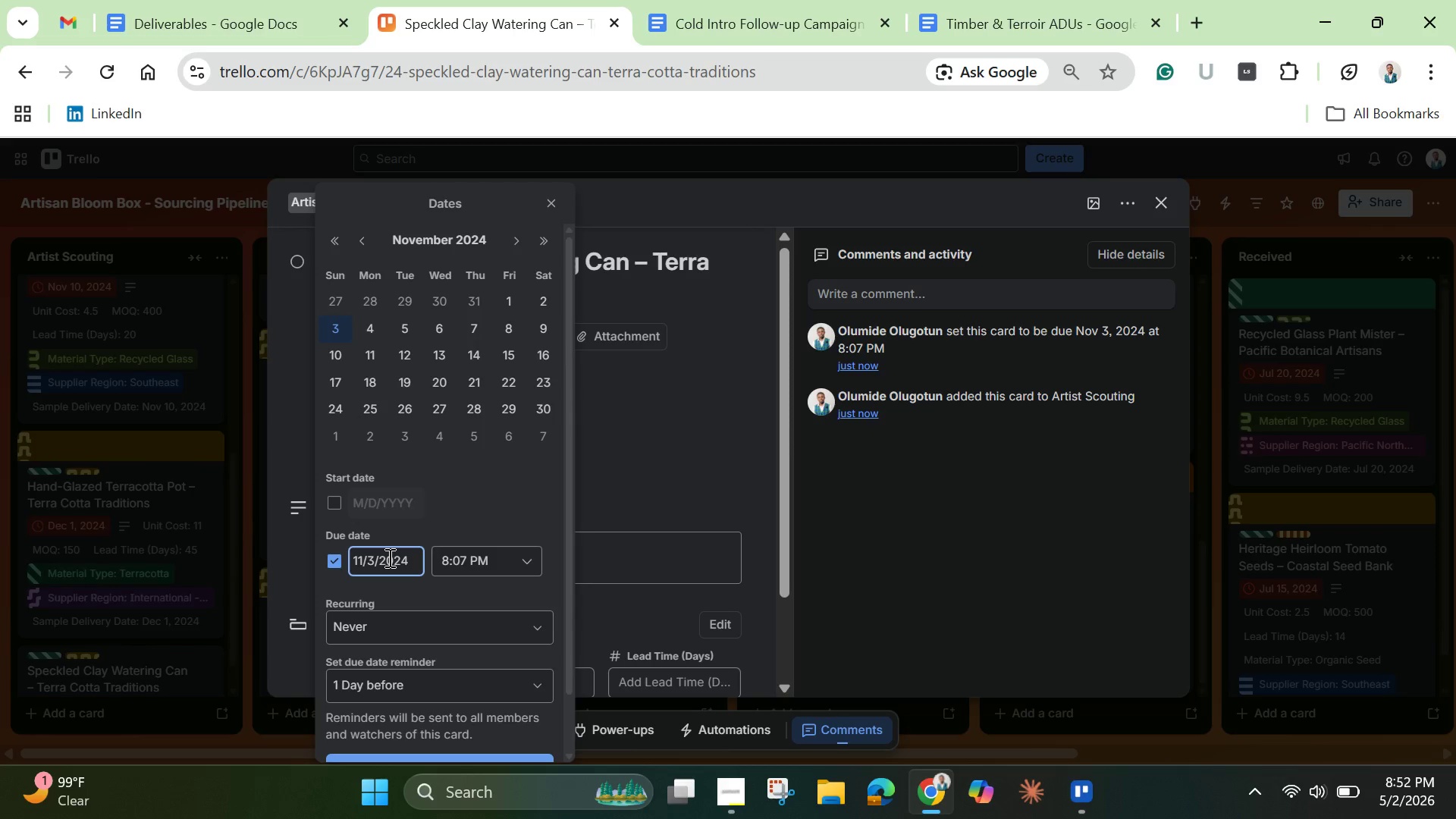 
double_click([388, 557])
 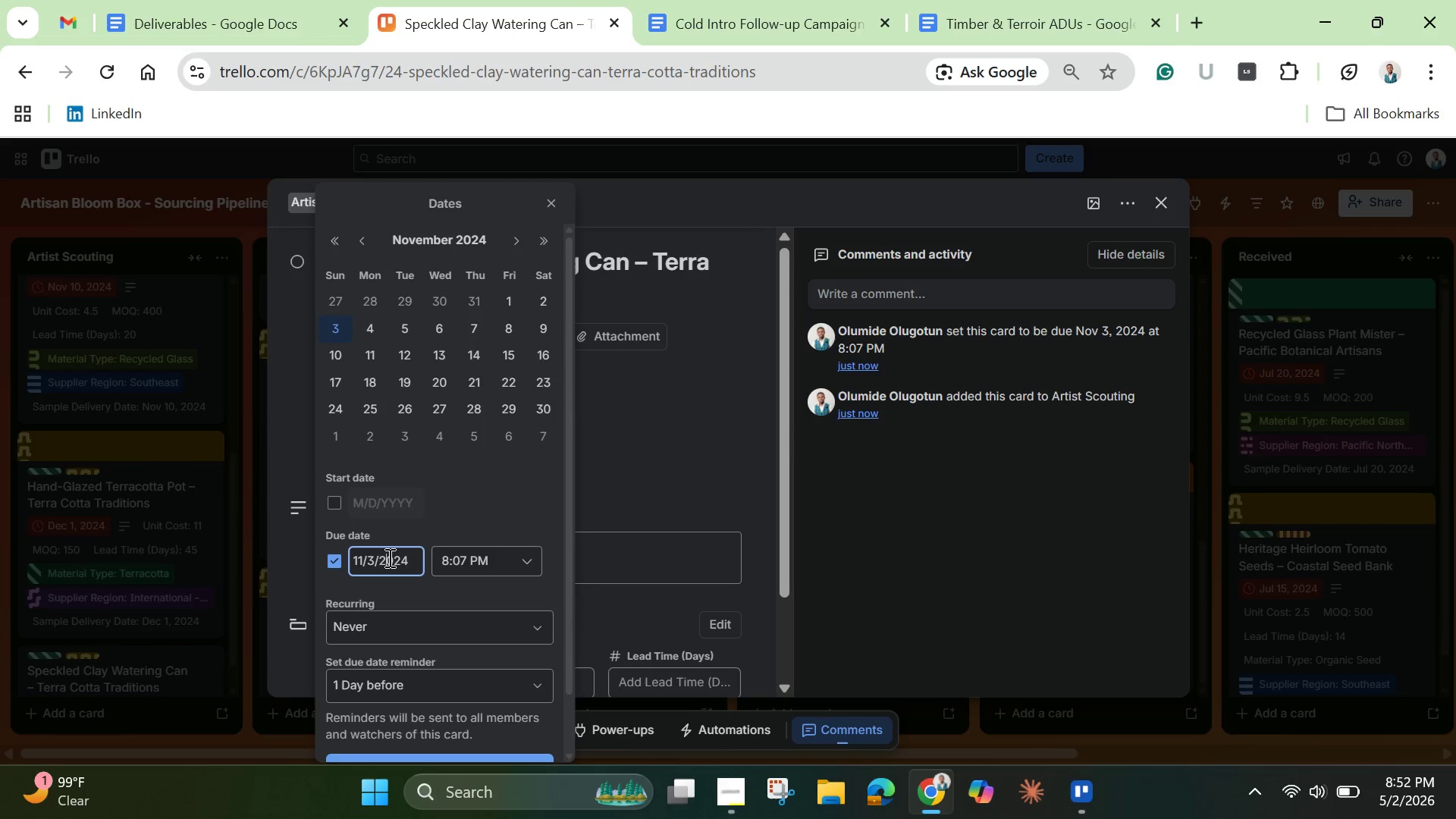 
double_click([388, 557])
 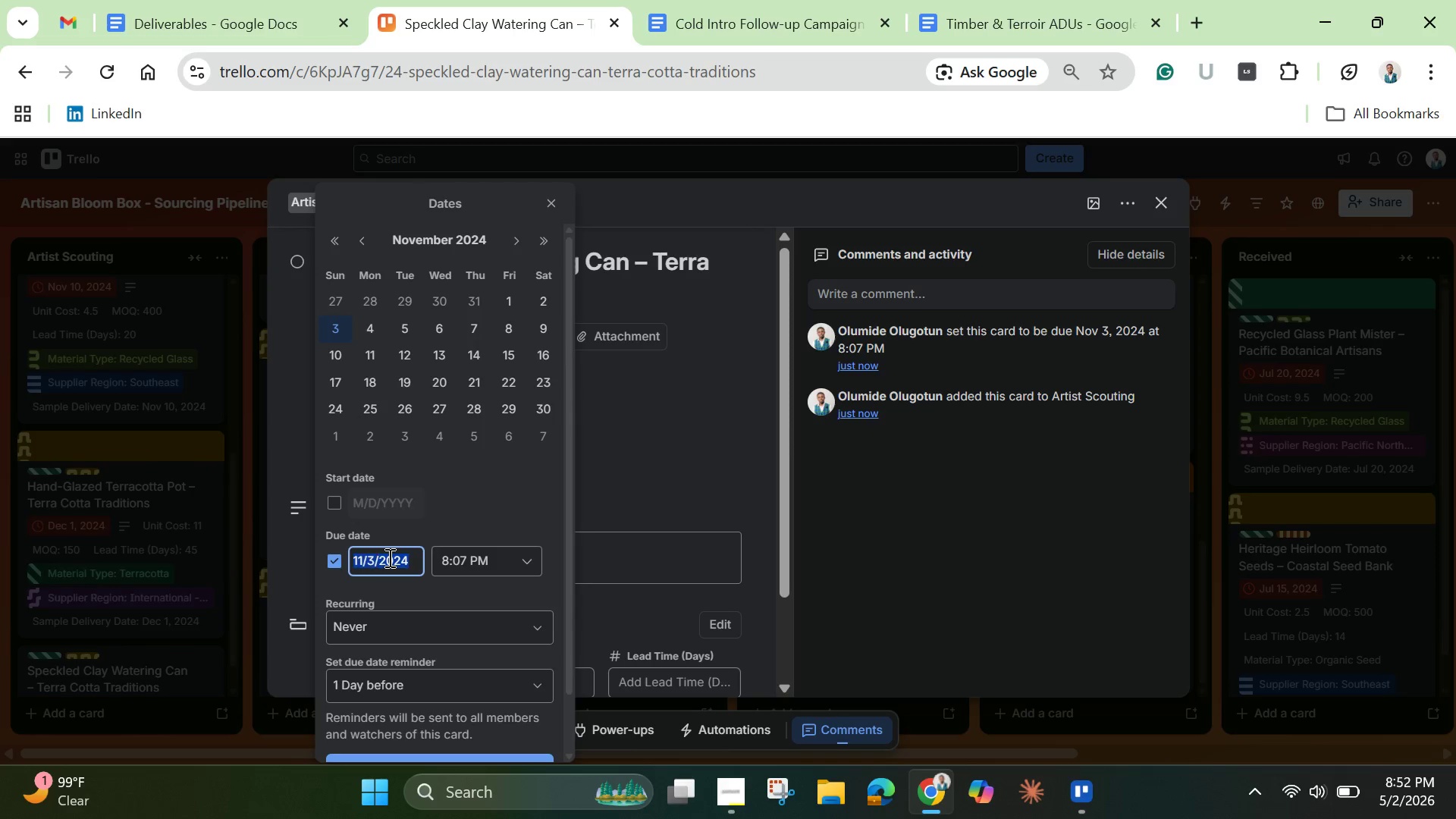 
triple_click([388, 557])
 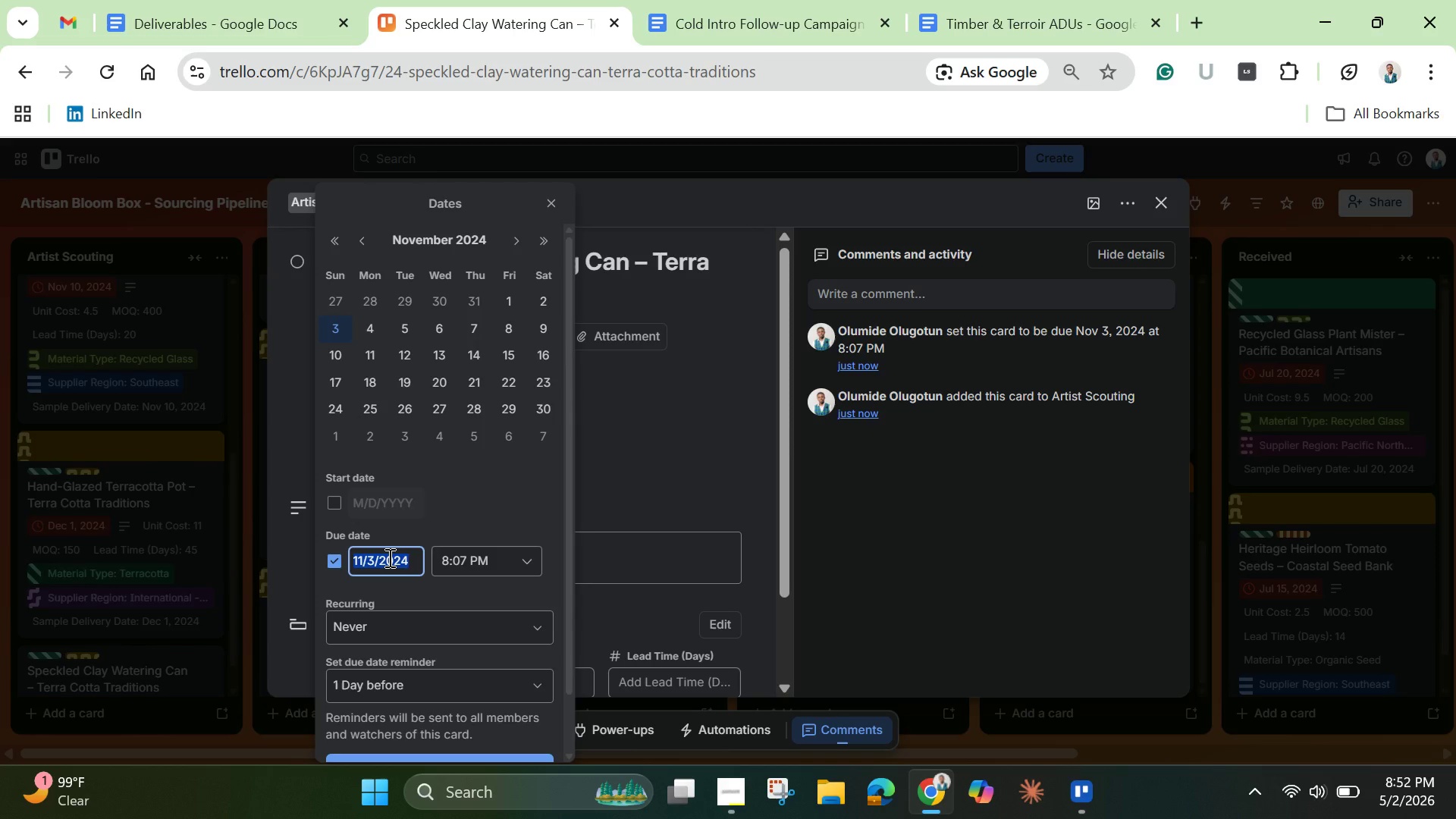 
key(Control+C)
 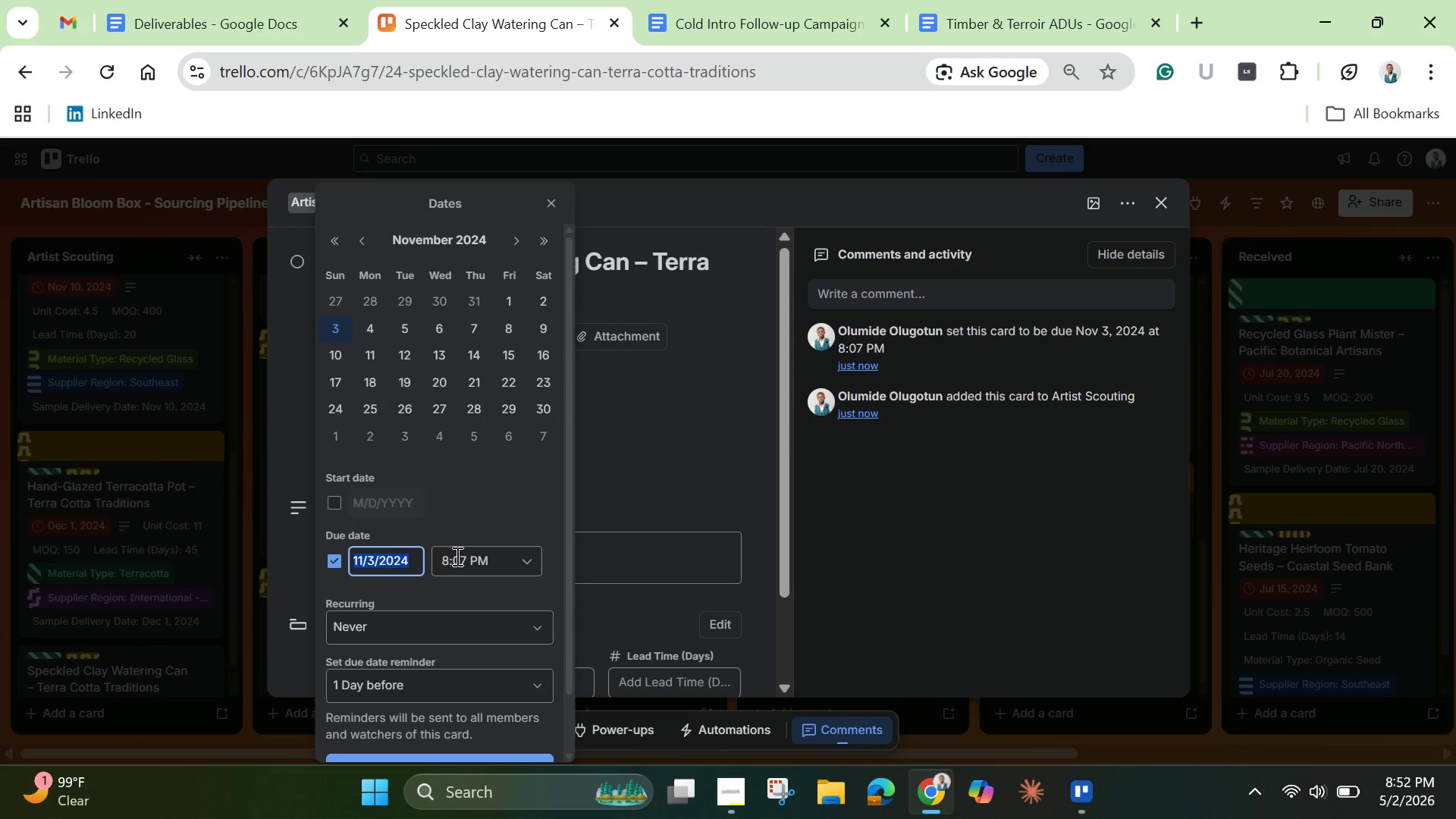 
scroll: coordinate [456, 579], scroll_direction: down, amount: 1.0
 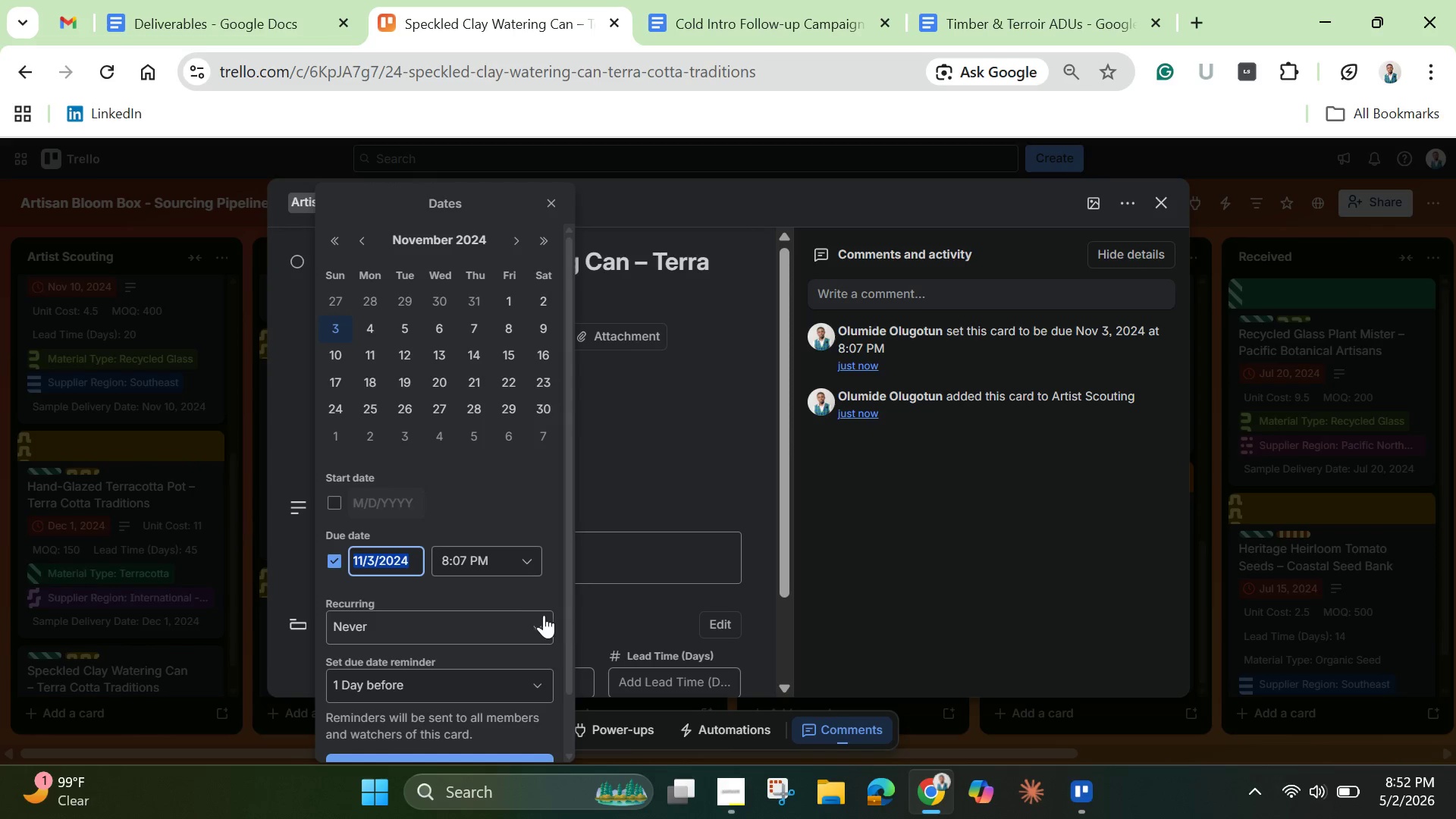 
left_click_drag(start_coordinate=[570, 629], to_coordinate=[569, 689])
 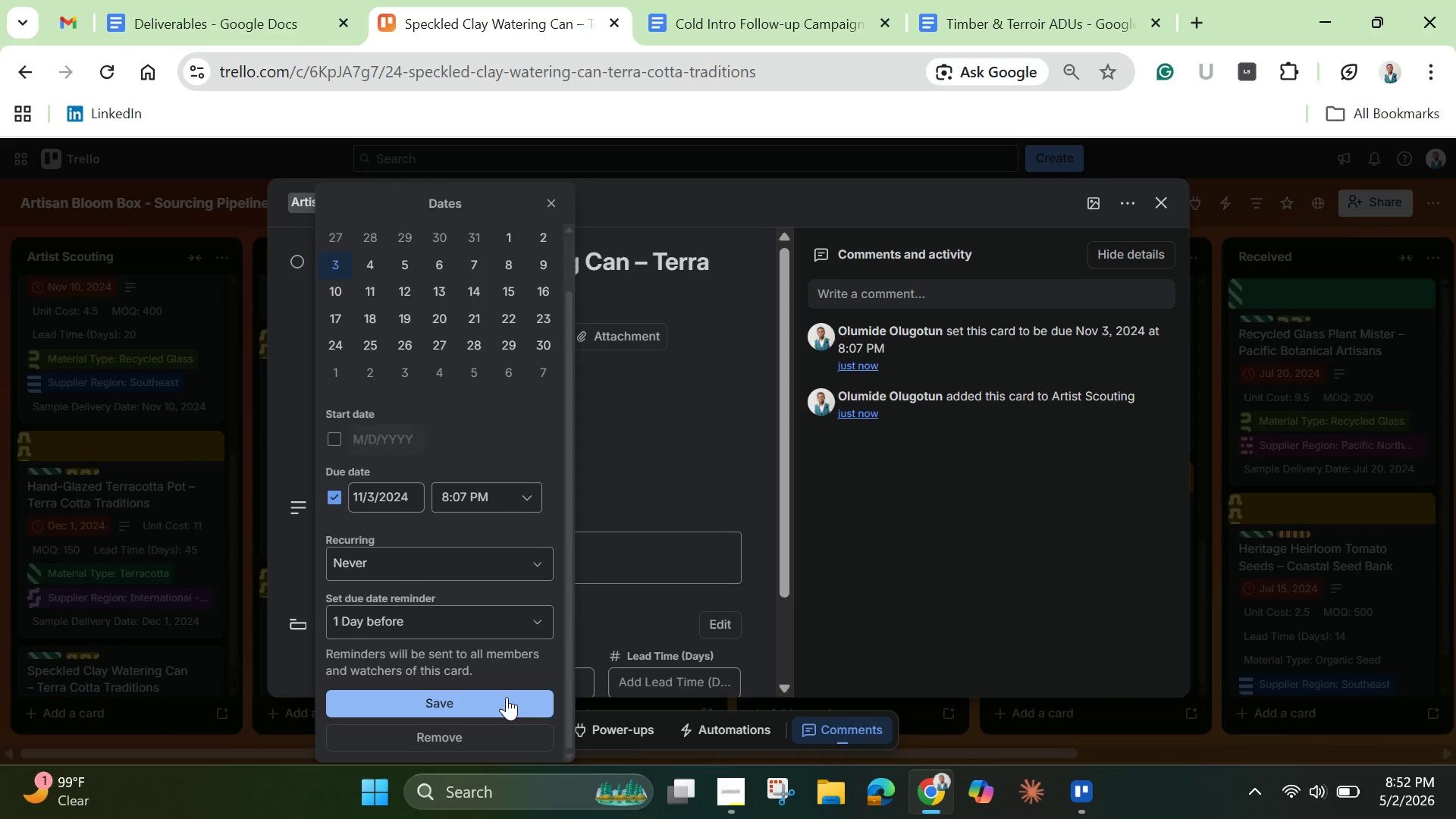 
left_click([507, 697])
 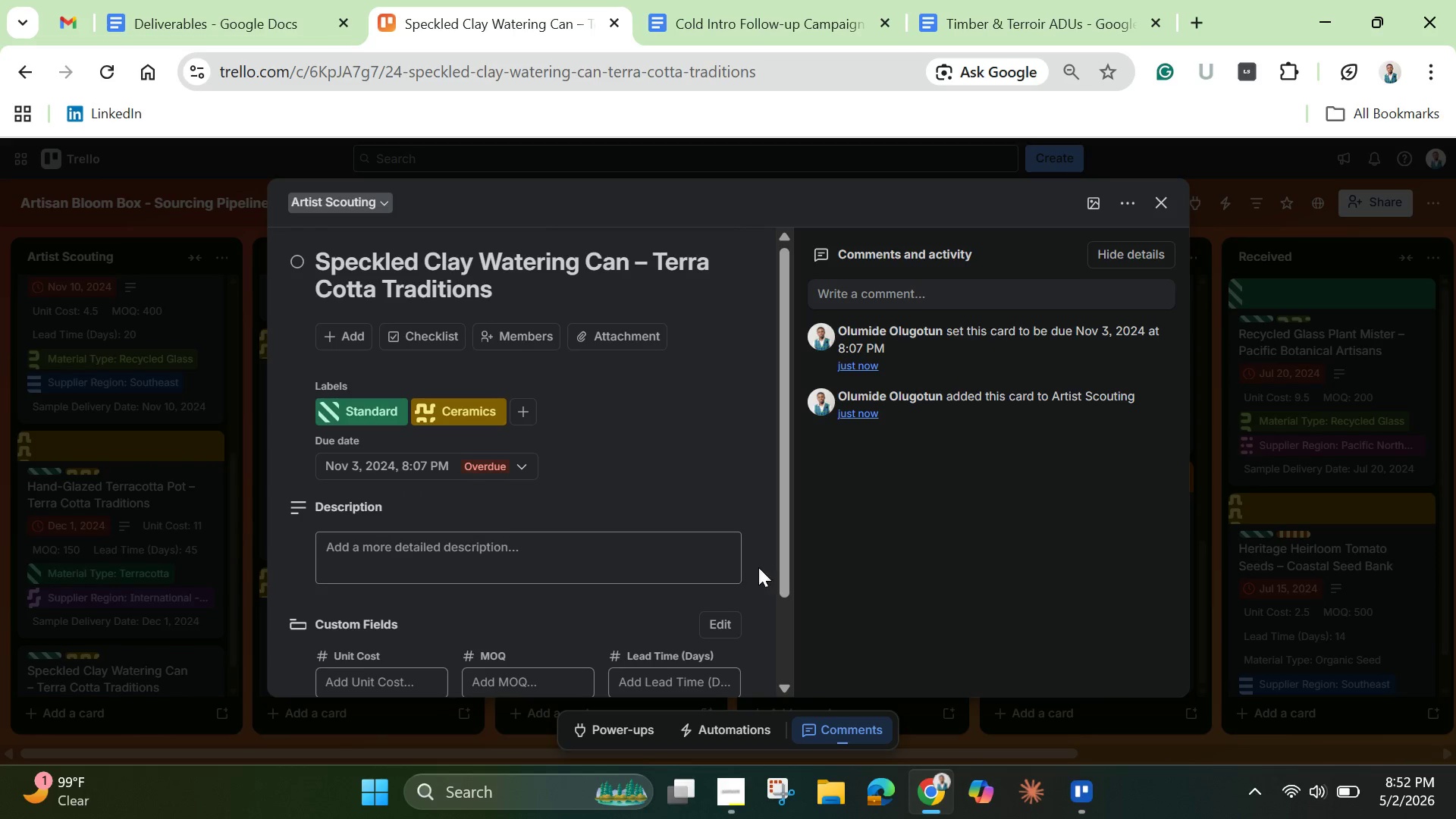 
left_click_drag(start_coordinate=[781, 562], to_coordinate=[792, 667])
 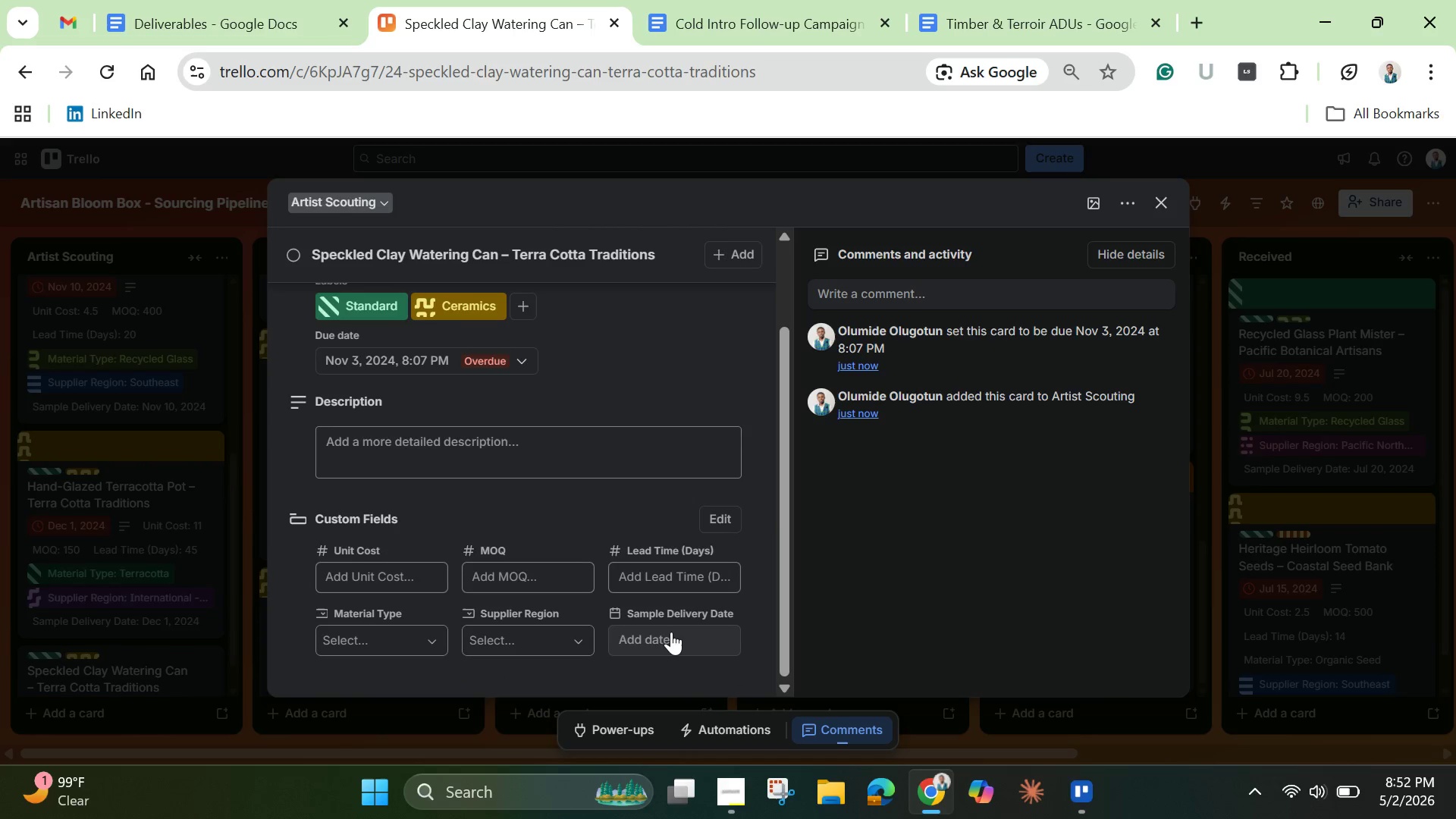 
left_click([671, 628])
 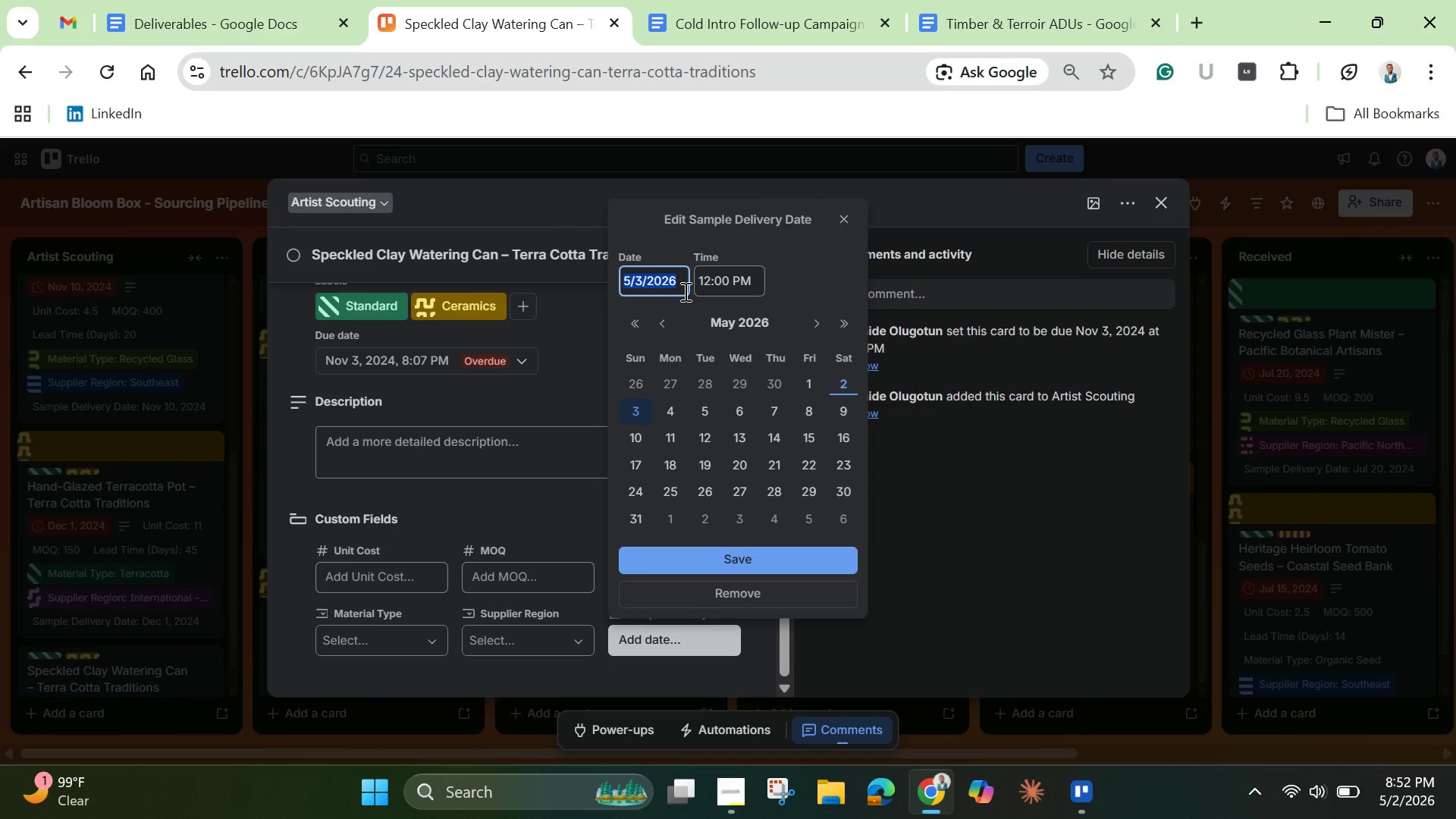 
key(Backspace)
 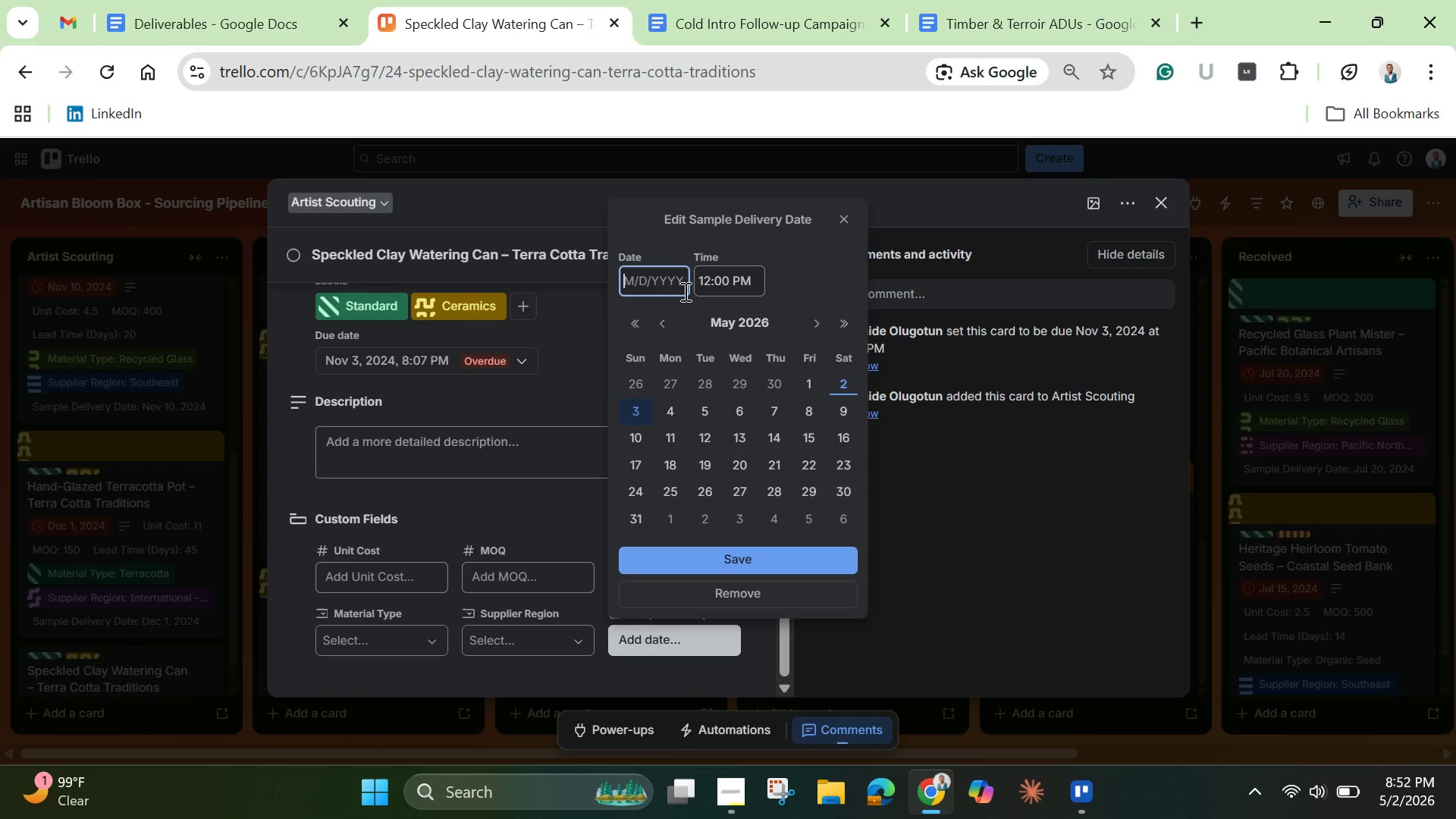 
key(Control+V)
 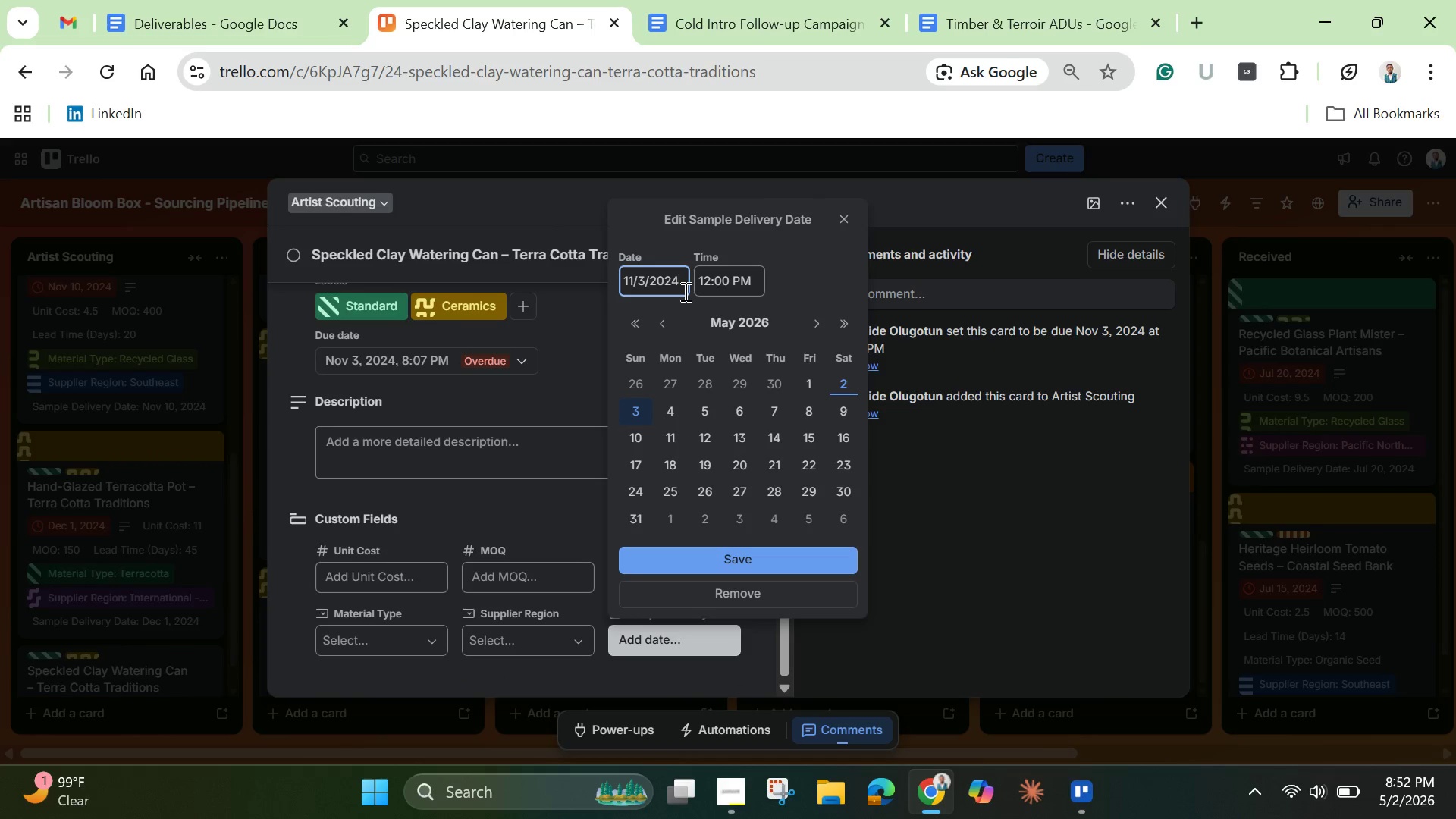 
key(Enter)
 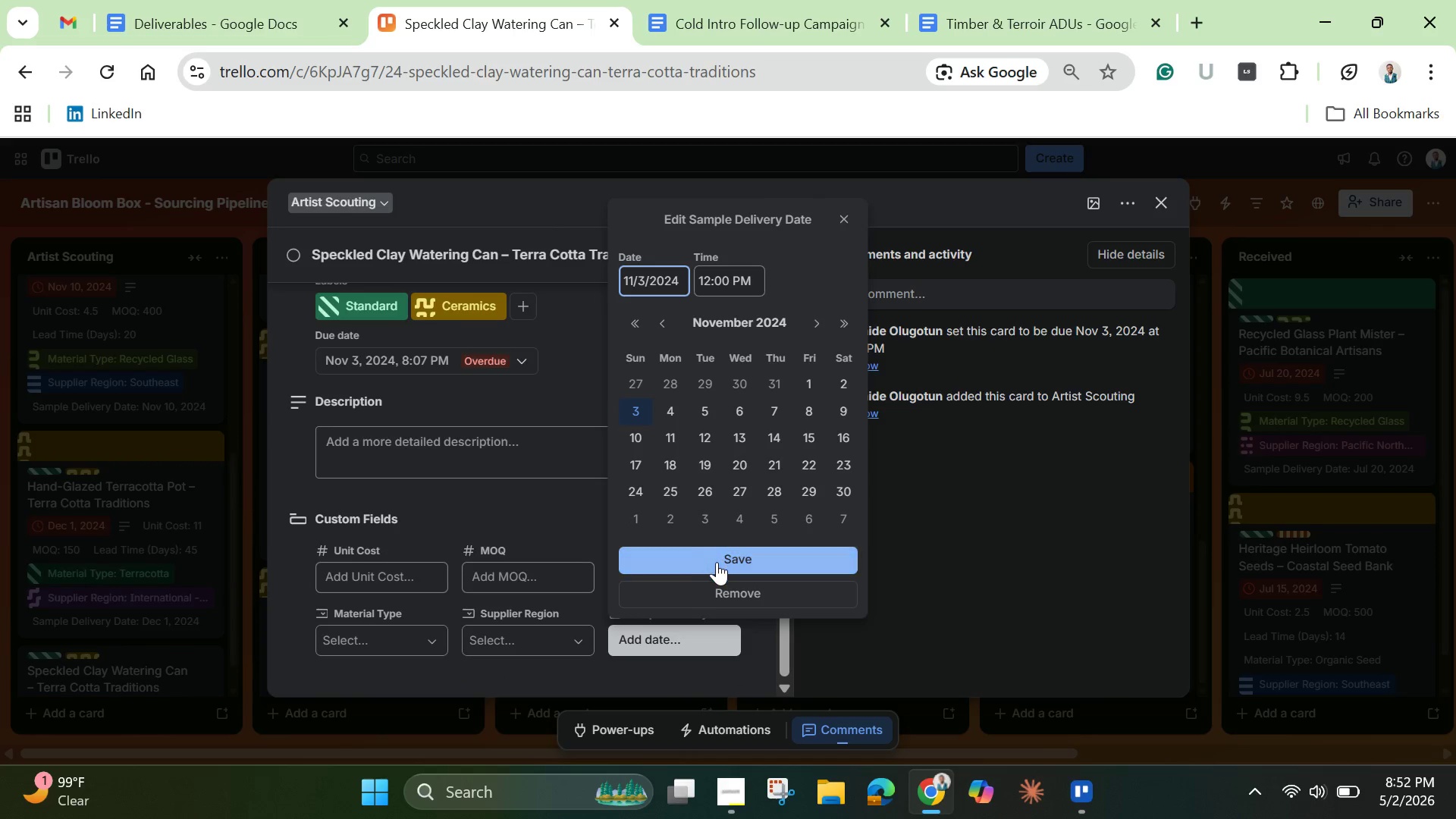 
left_click([717, 551])
 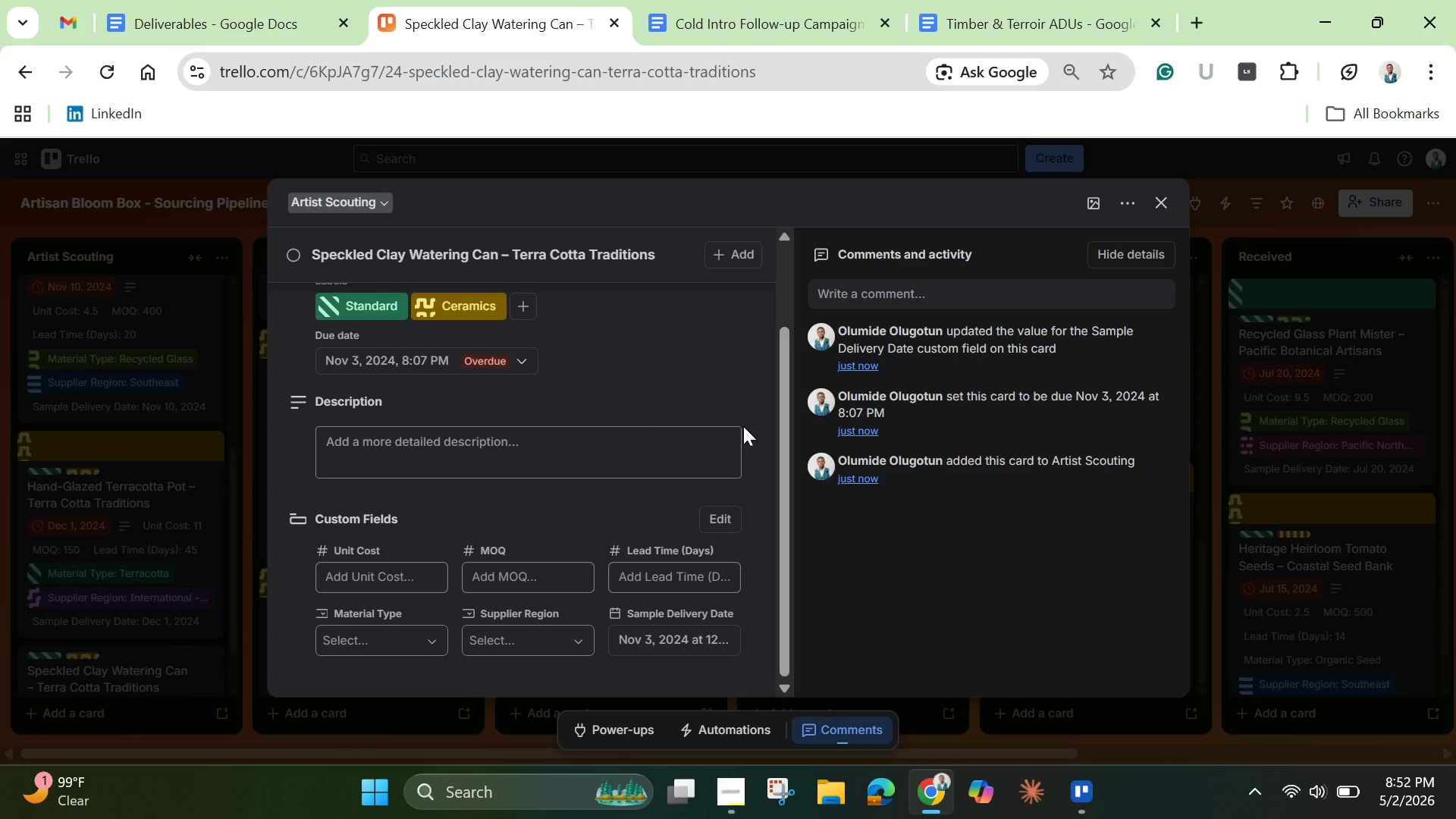 
wait(10.48)
 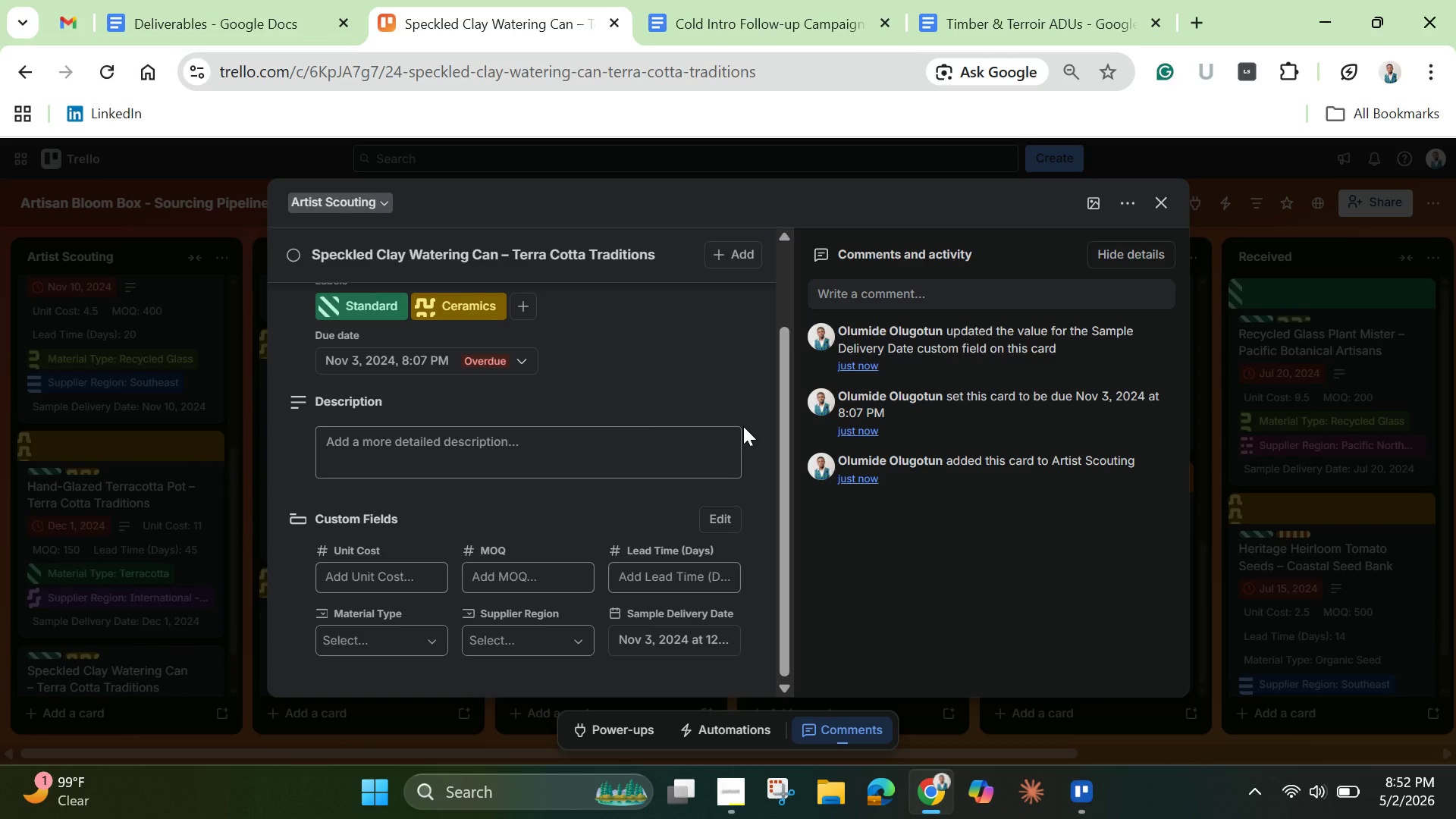 
left_click([404, 574])
 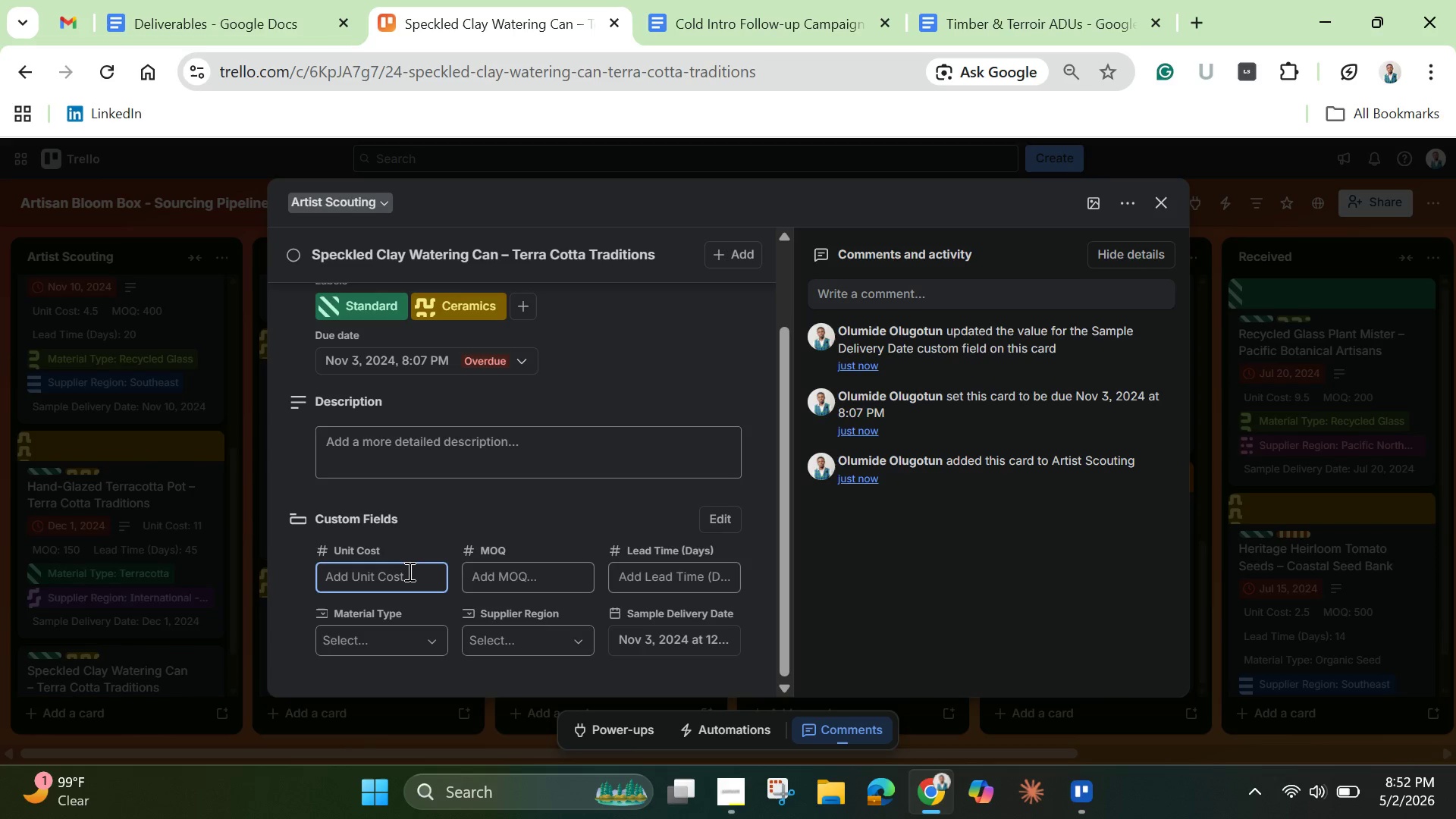 
type(5)
key(Backspace)
type(6.68)
 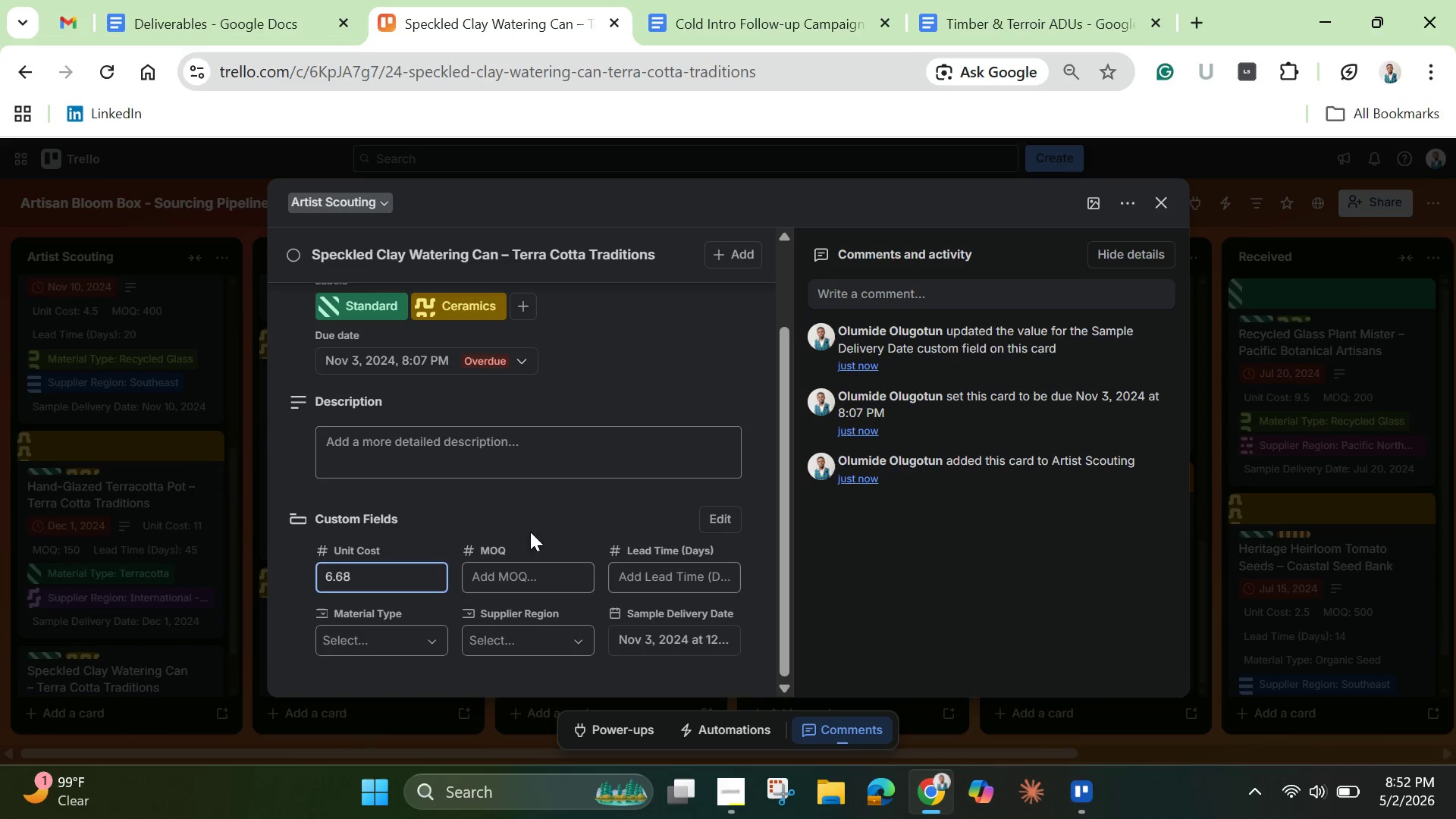 
left_click([521, 585])
 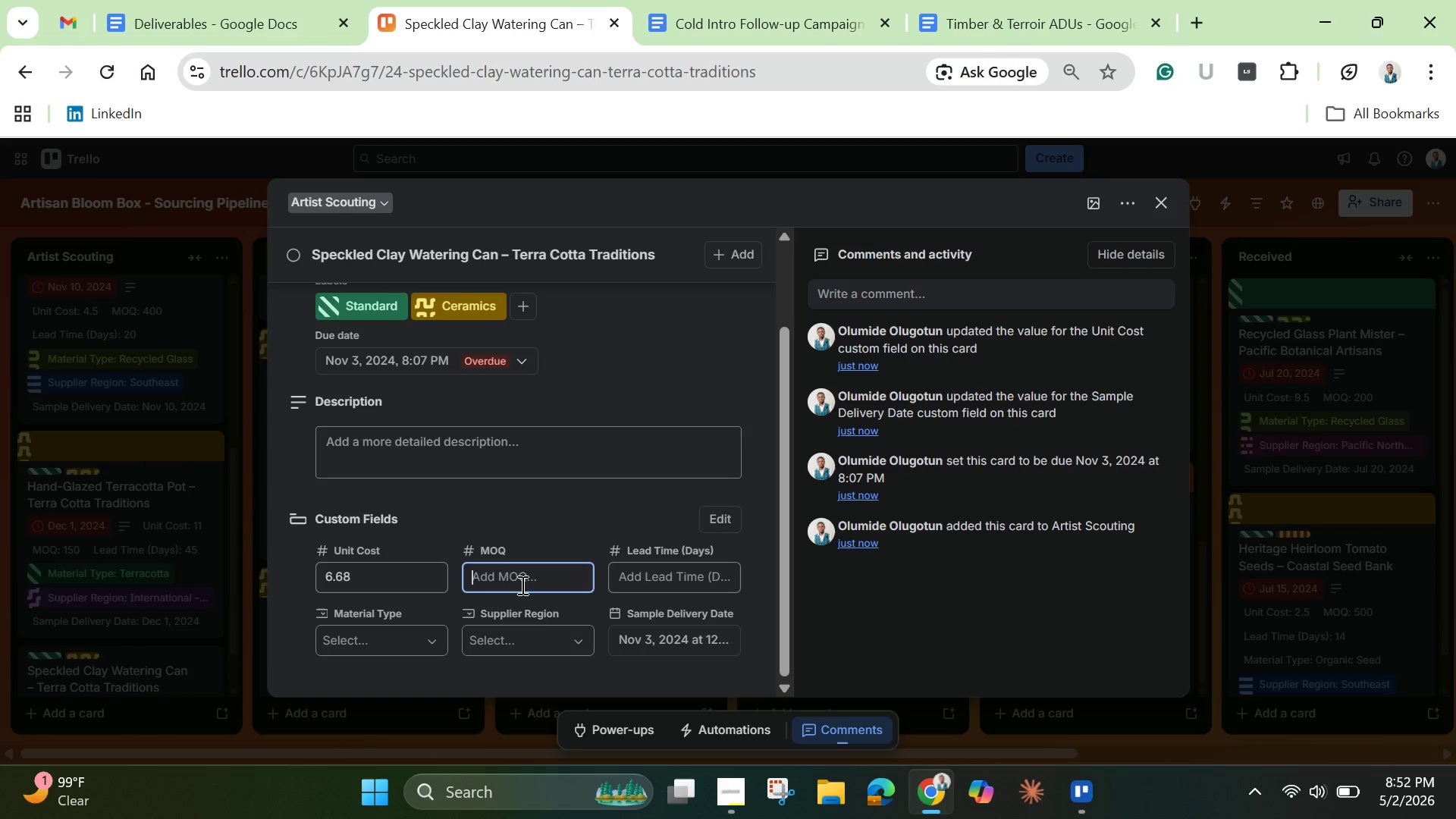 
type(50)
 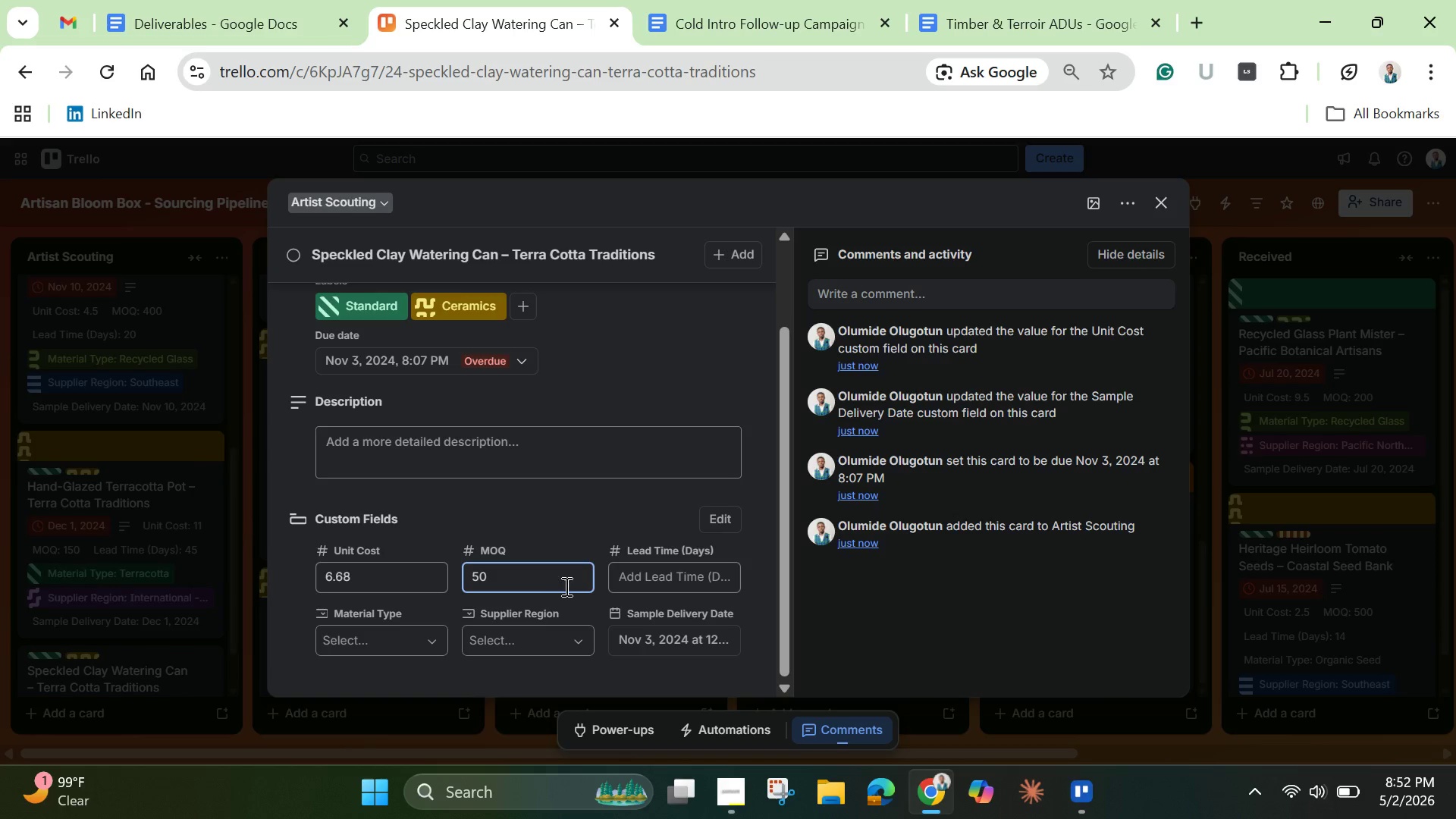 
left_click([624, 577])
 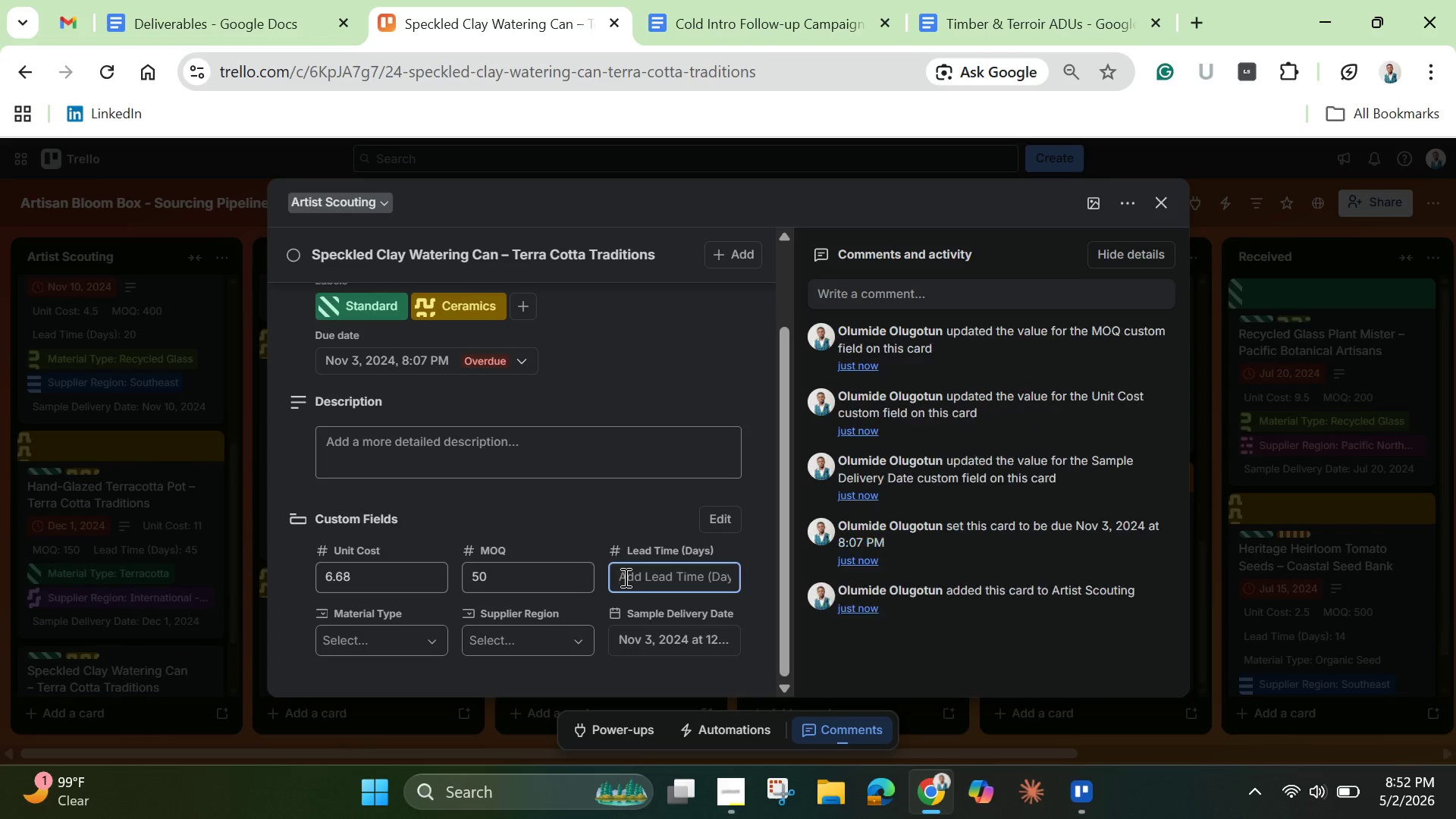 
type(17)
 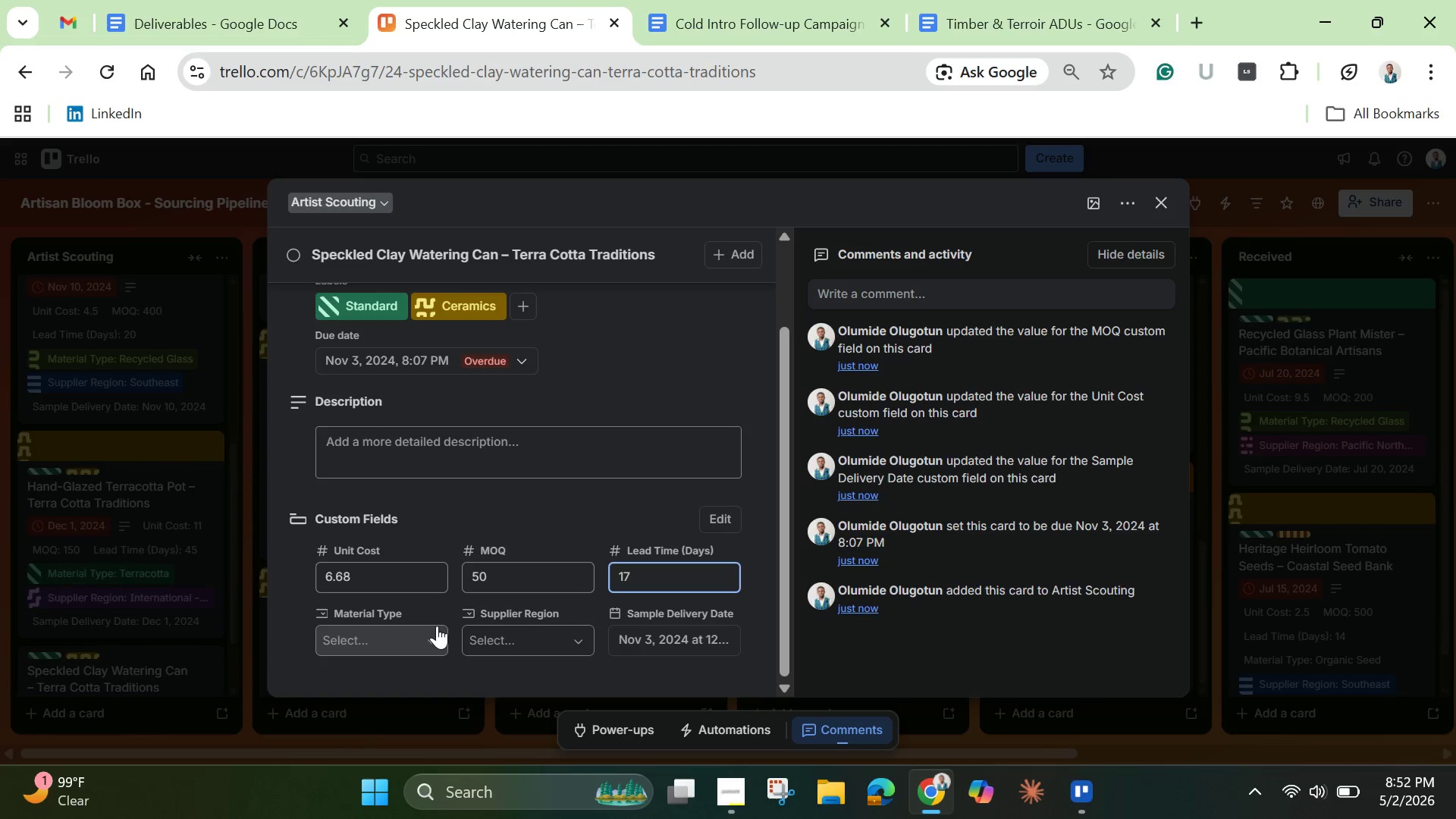 
left_click([421, 632])
 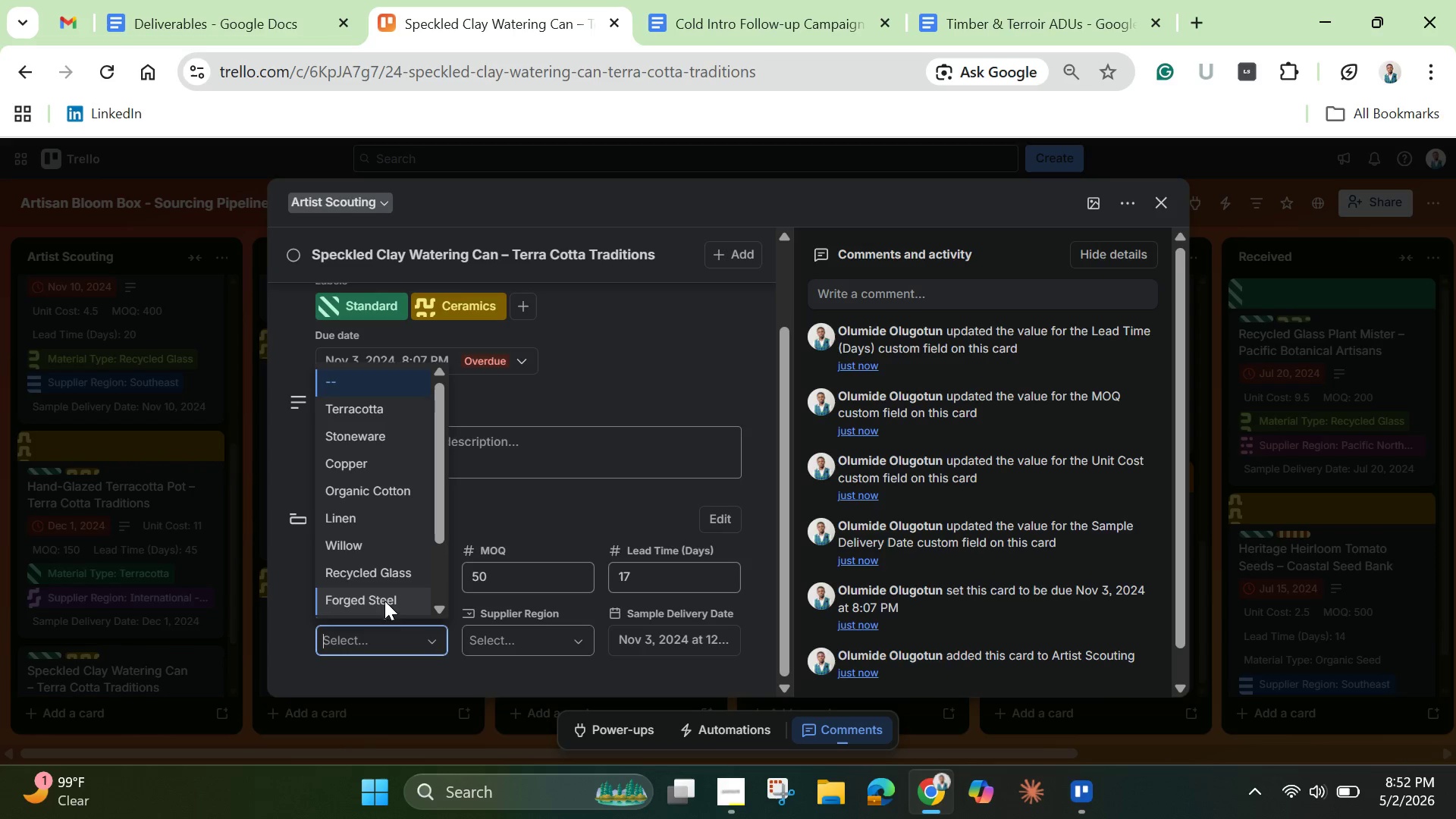 
left_click_drag(start_coordinate=[435, 495], to_coordinate=[447, 594])
 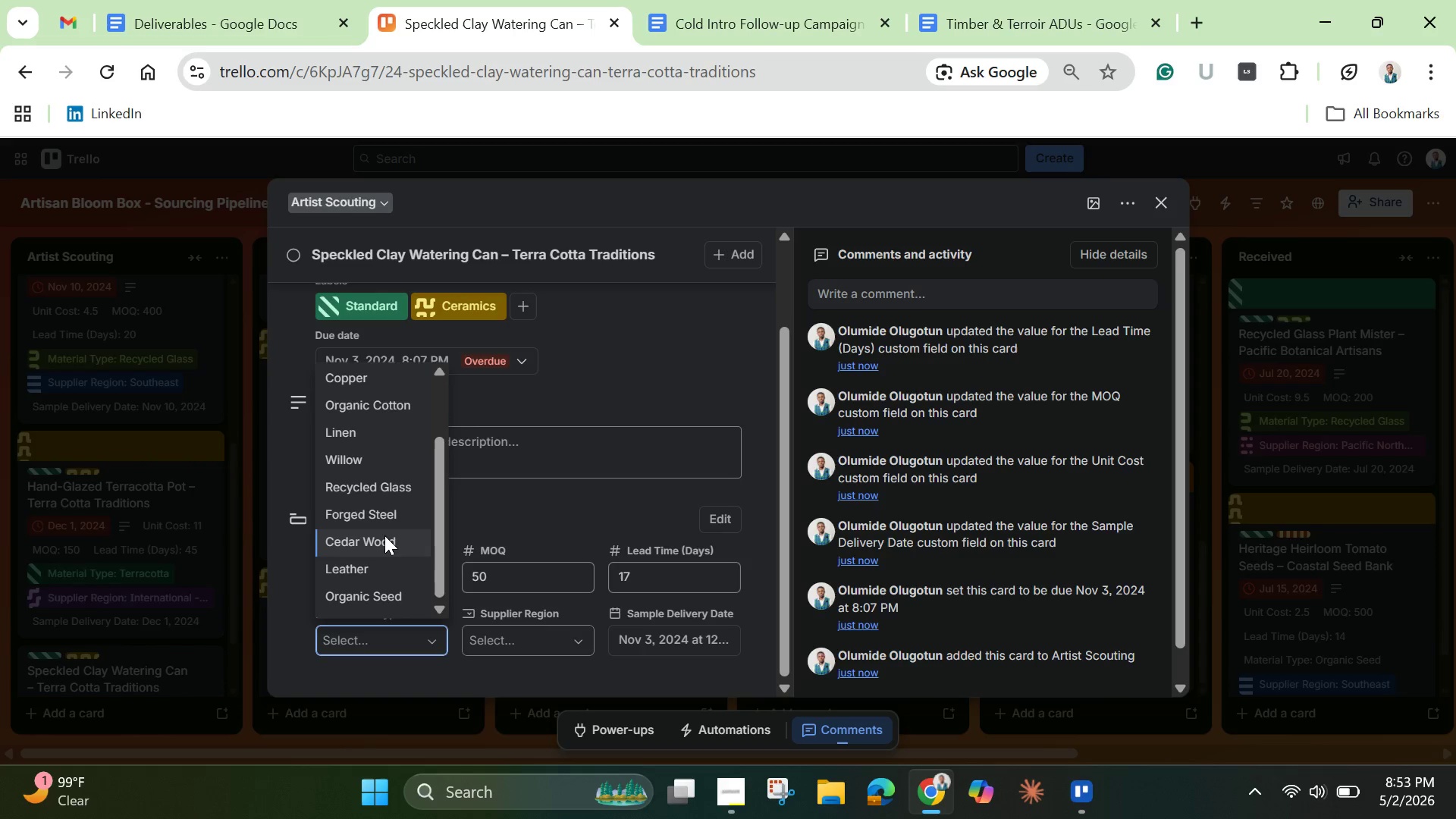 
left_click([353, 544])
 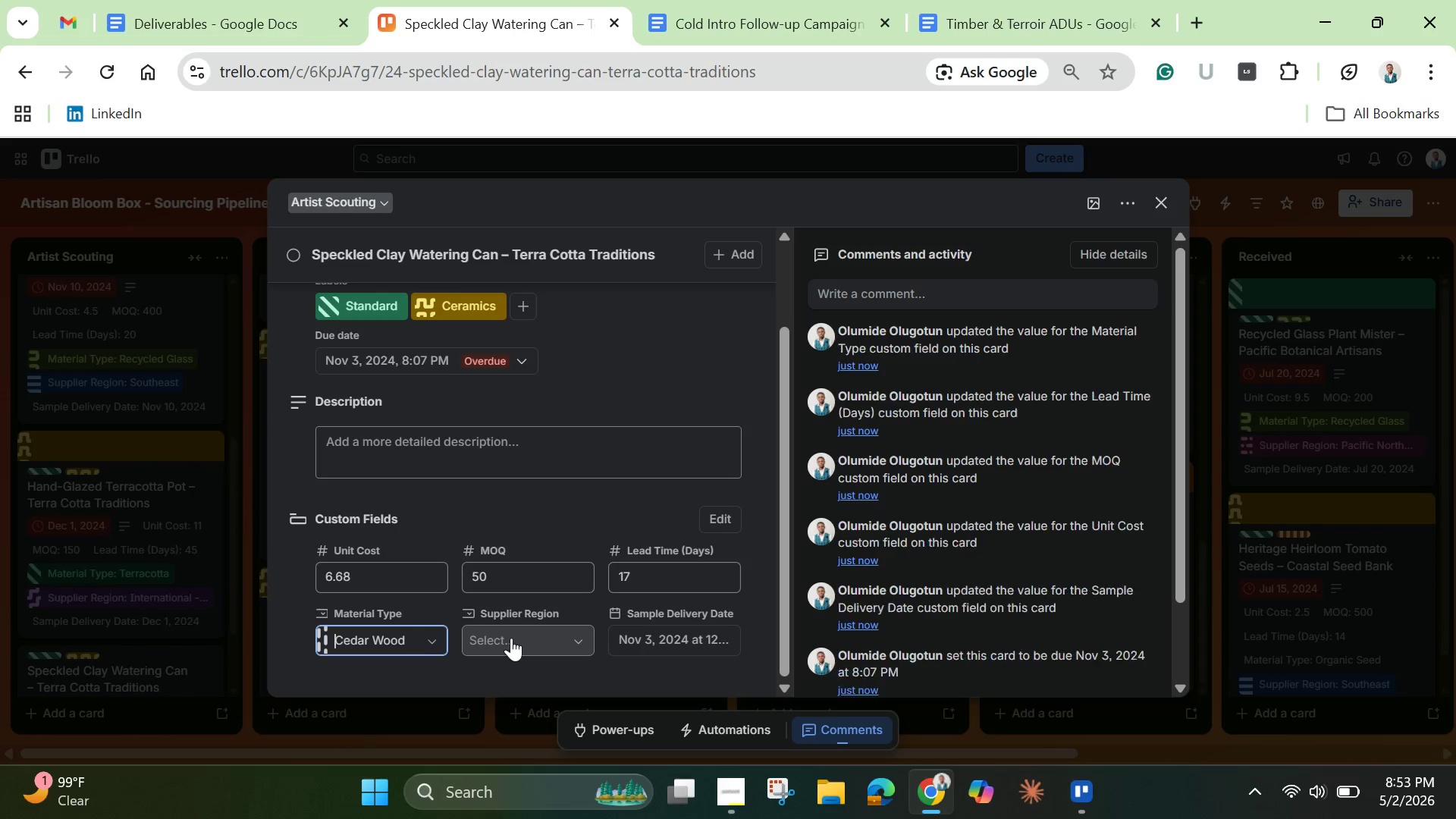 
left_click([513, 638])
 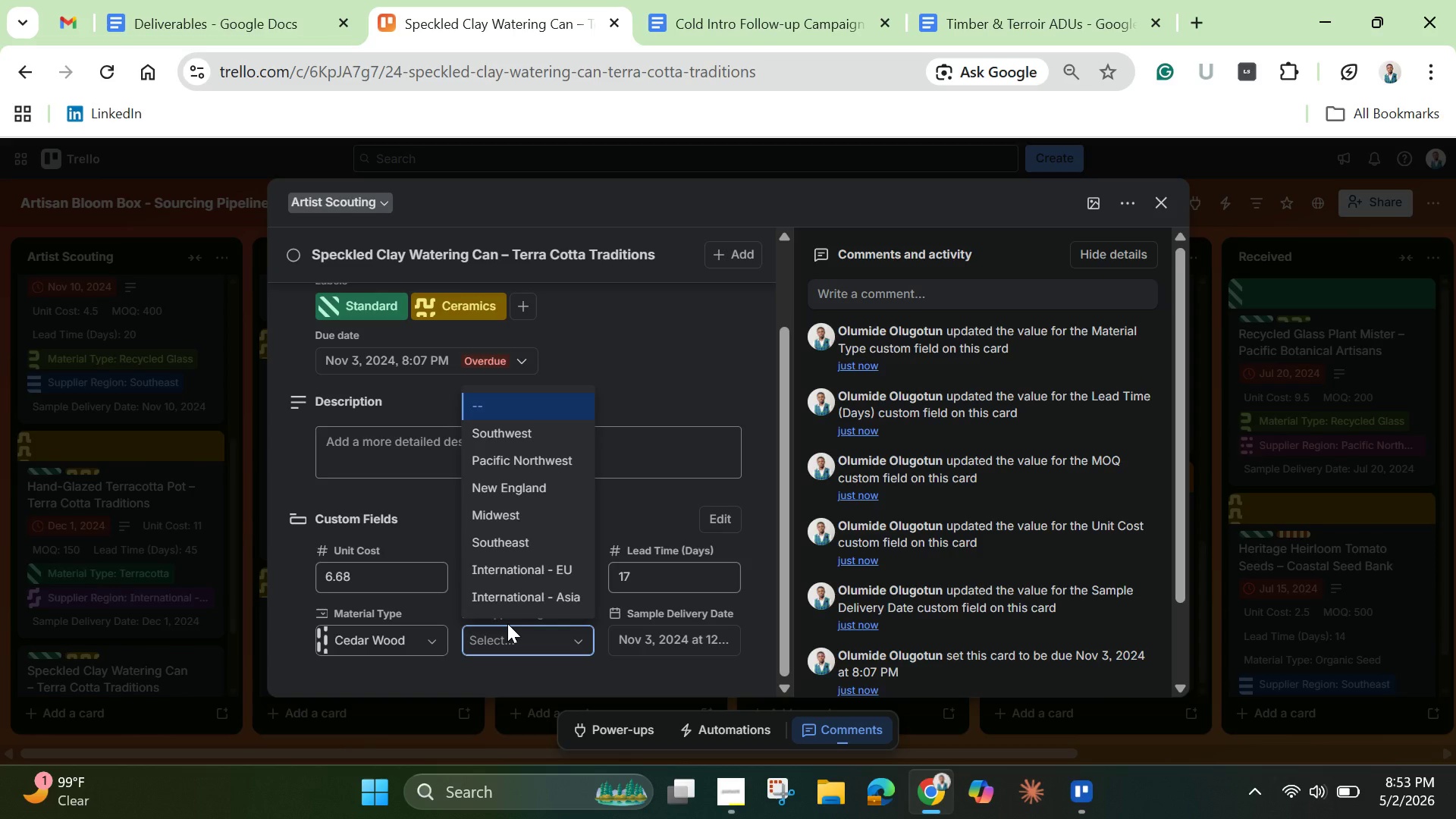 
left_click([520, 511])
 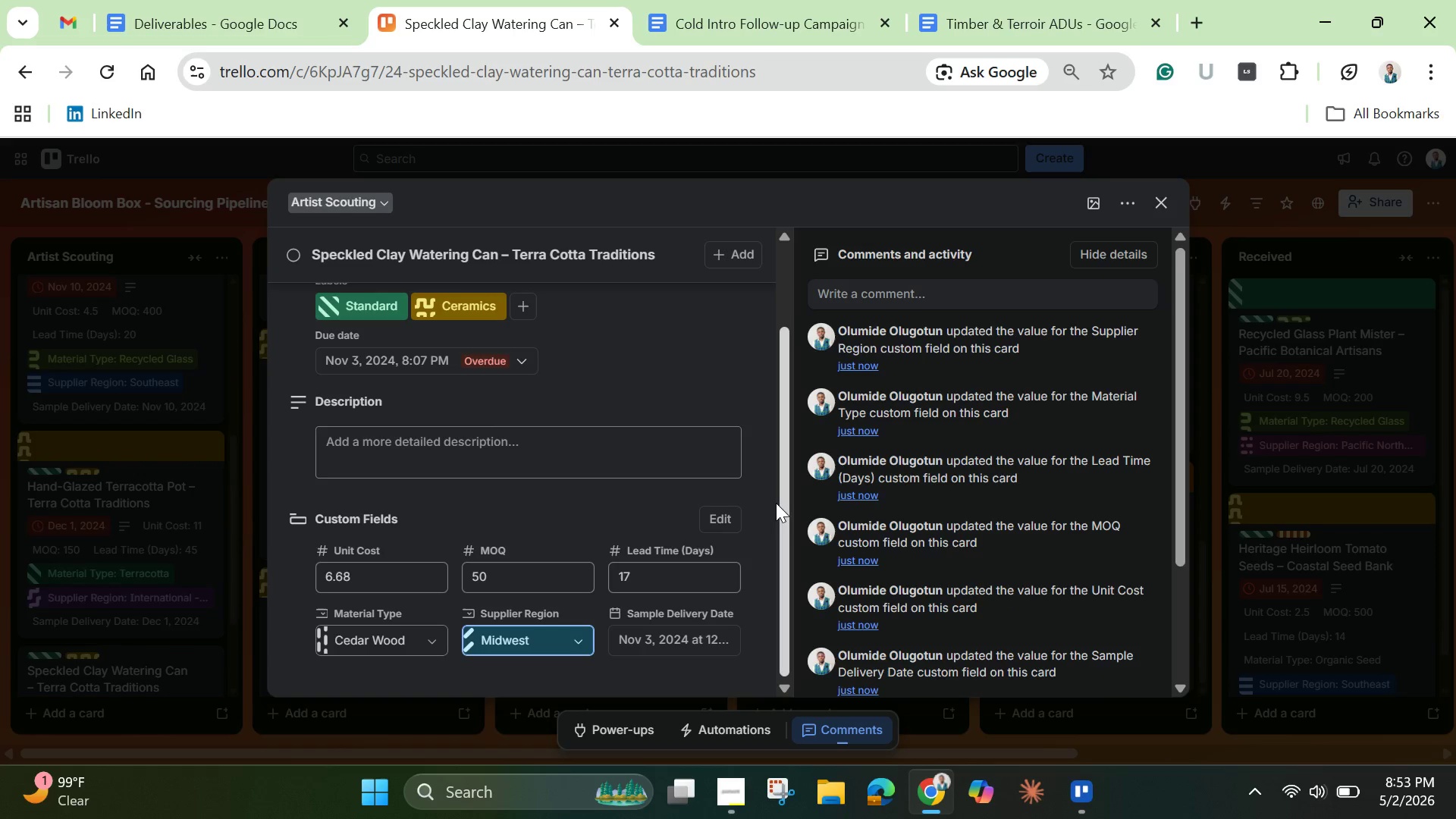 
left_click([763, 478])
 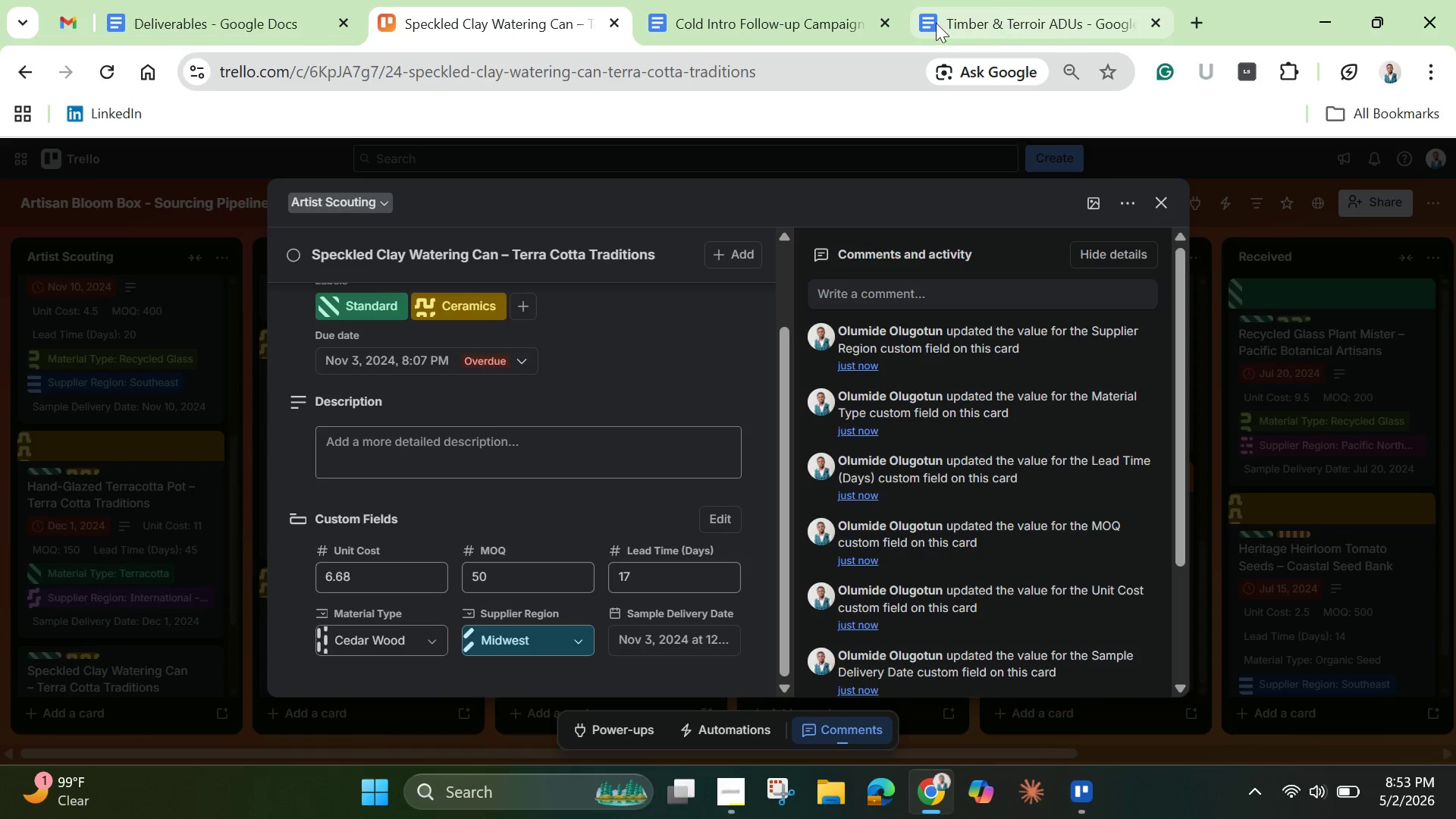 
left_click([737, 11])
 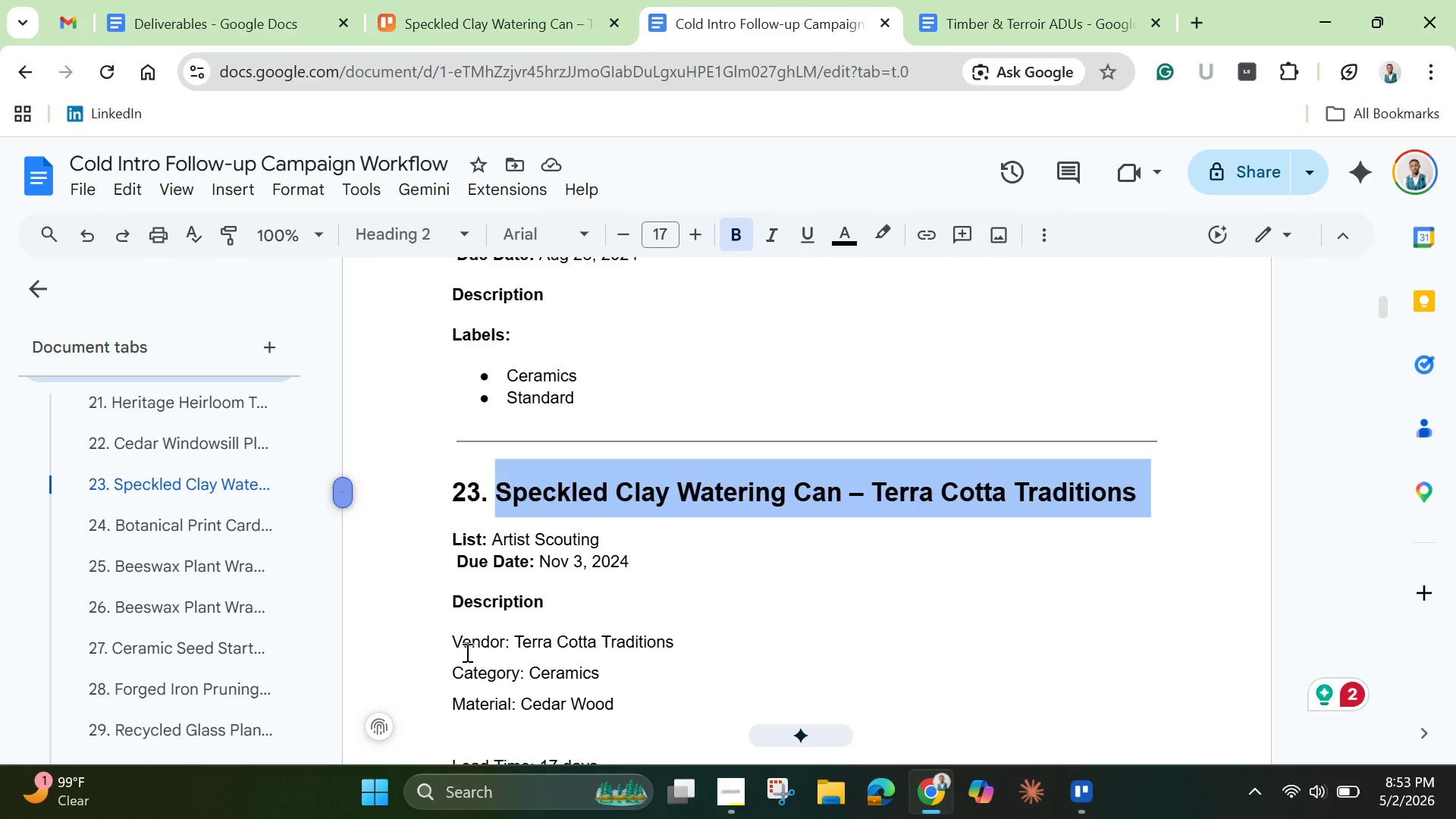 
left_click_drag(start_coordinate=[448, 646], to_coordinate=[806, 657])
 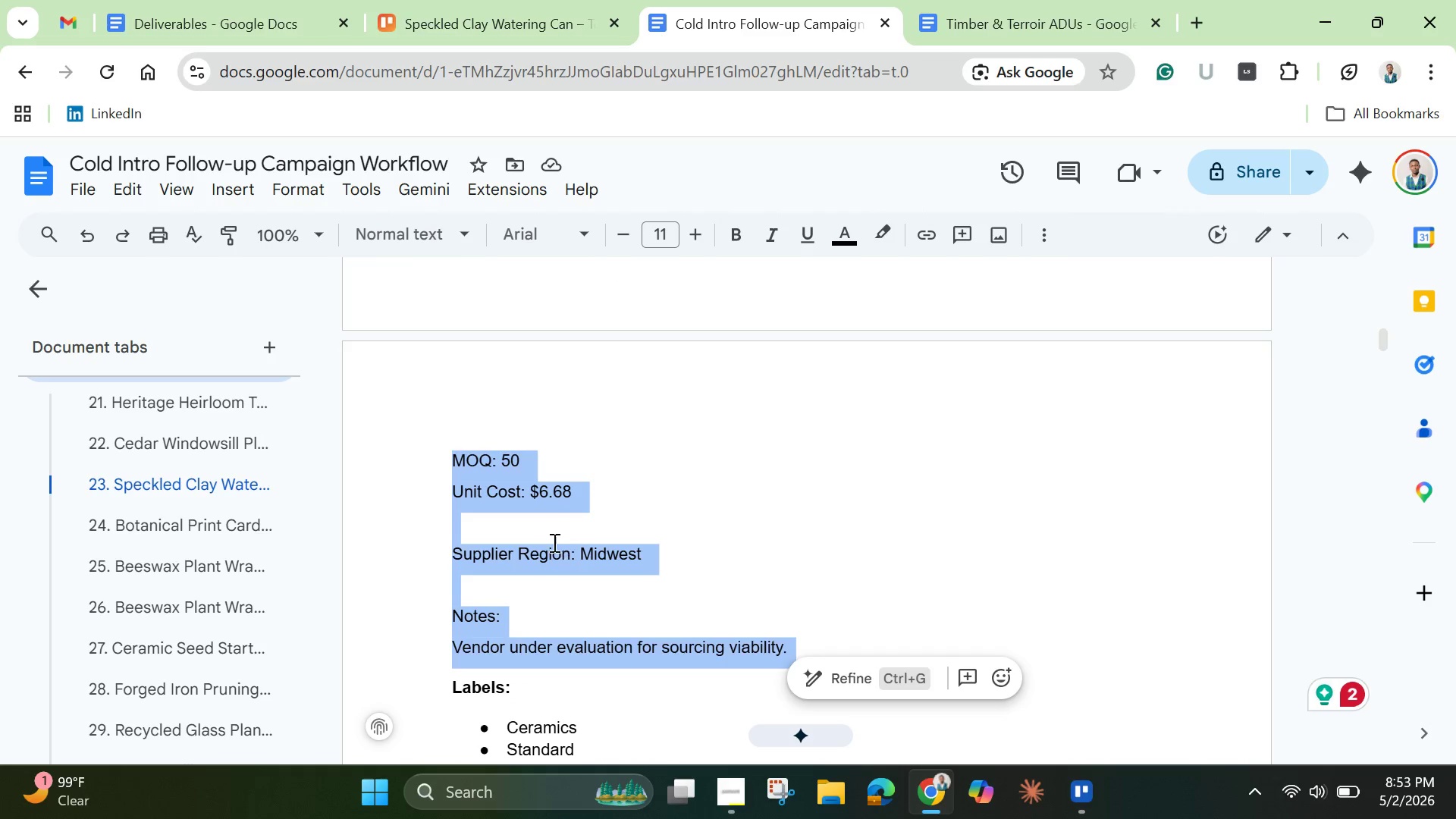 
right_click([553, 542])
 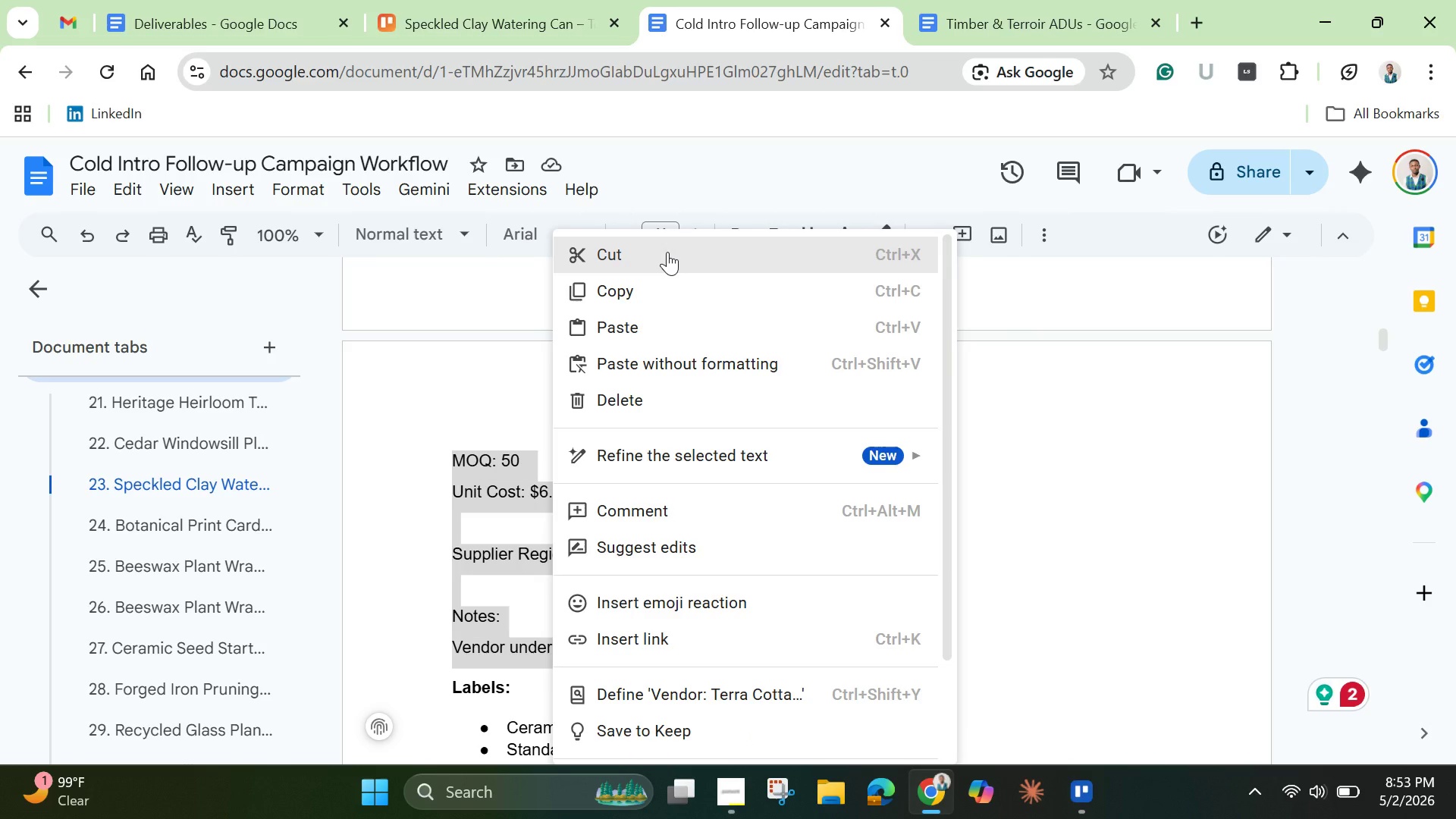 
left_click([667, 252])
 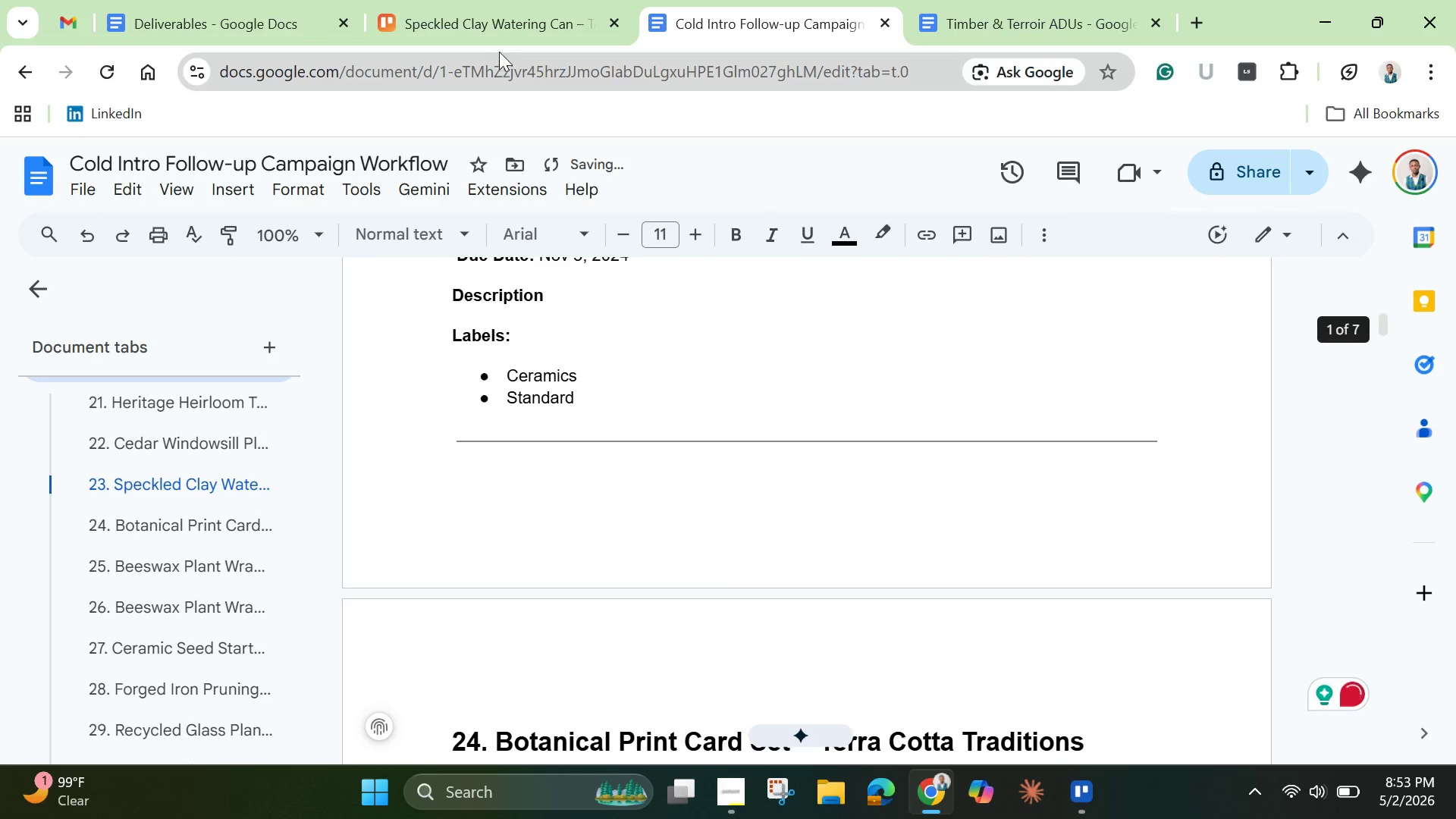 
left_click([505, 28])
 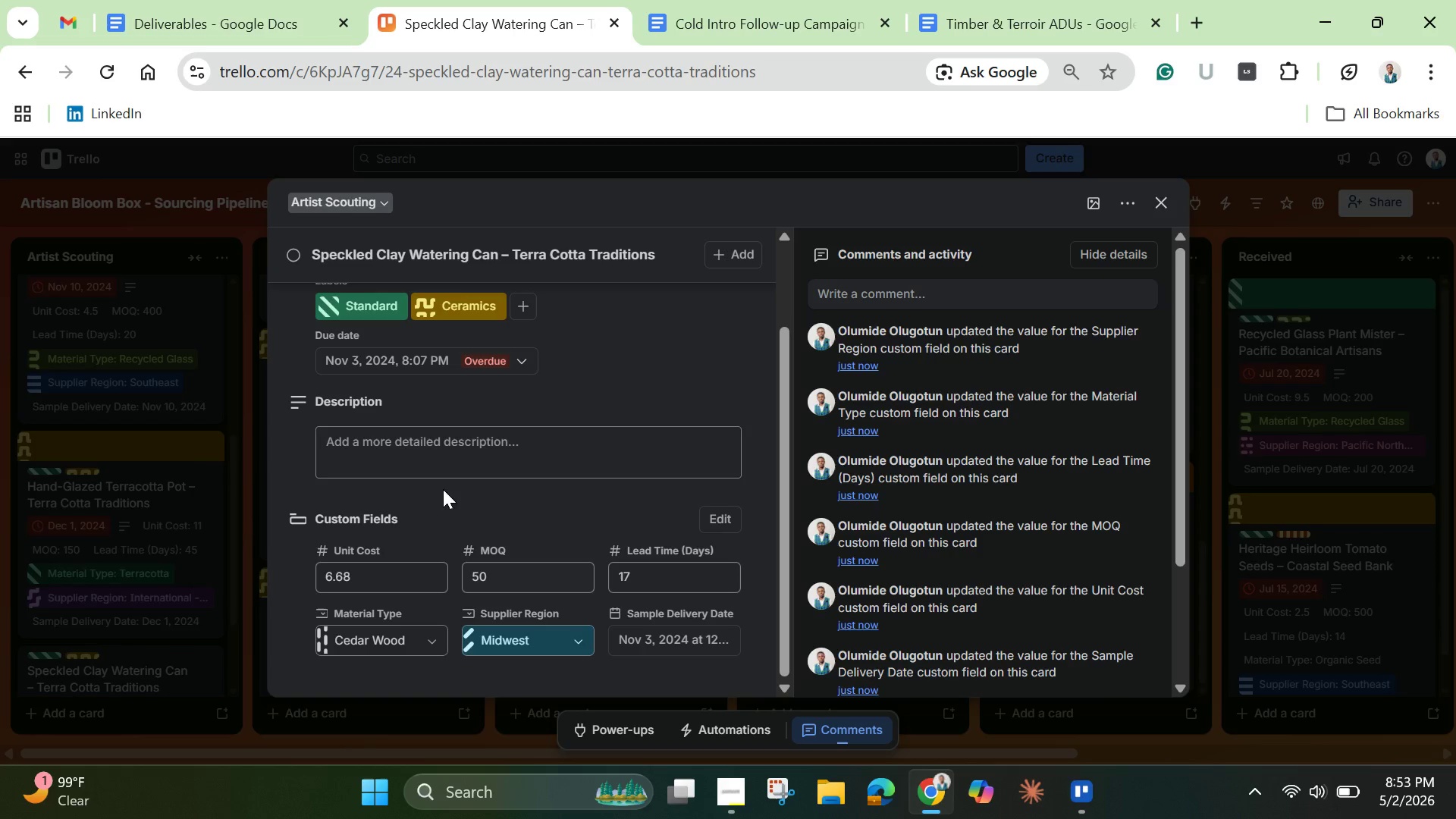 
left_click([420, 434])
 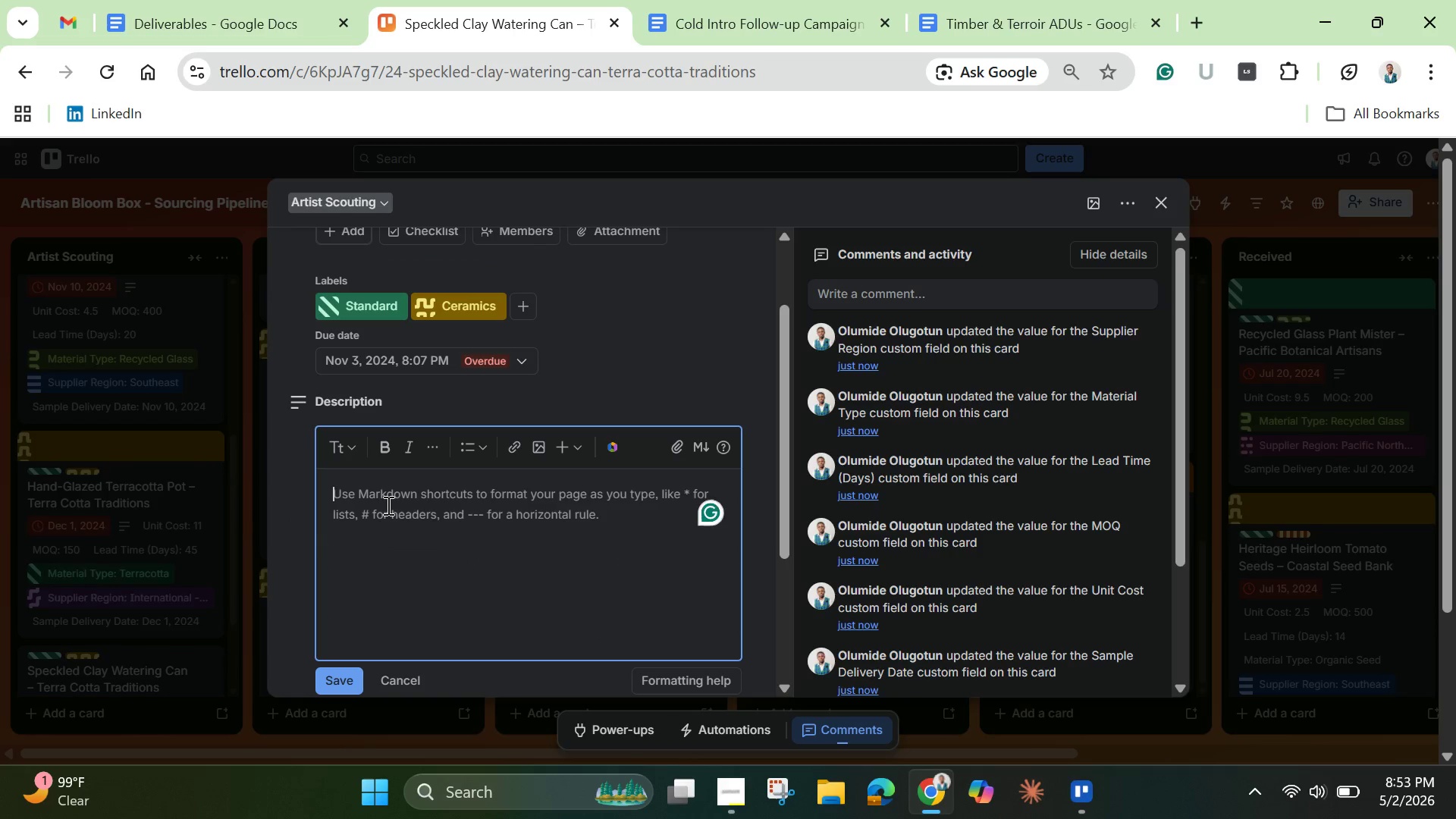 
key(Control+V)
 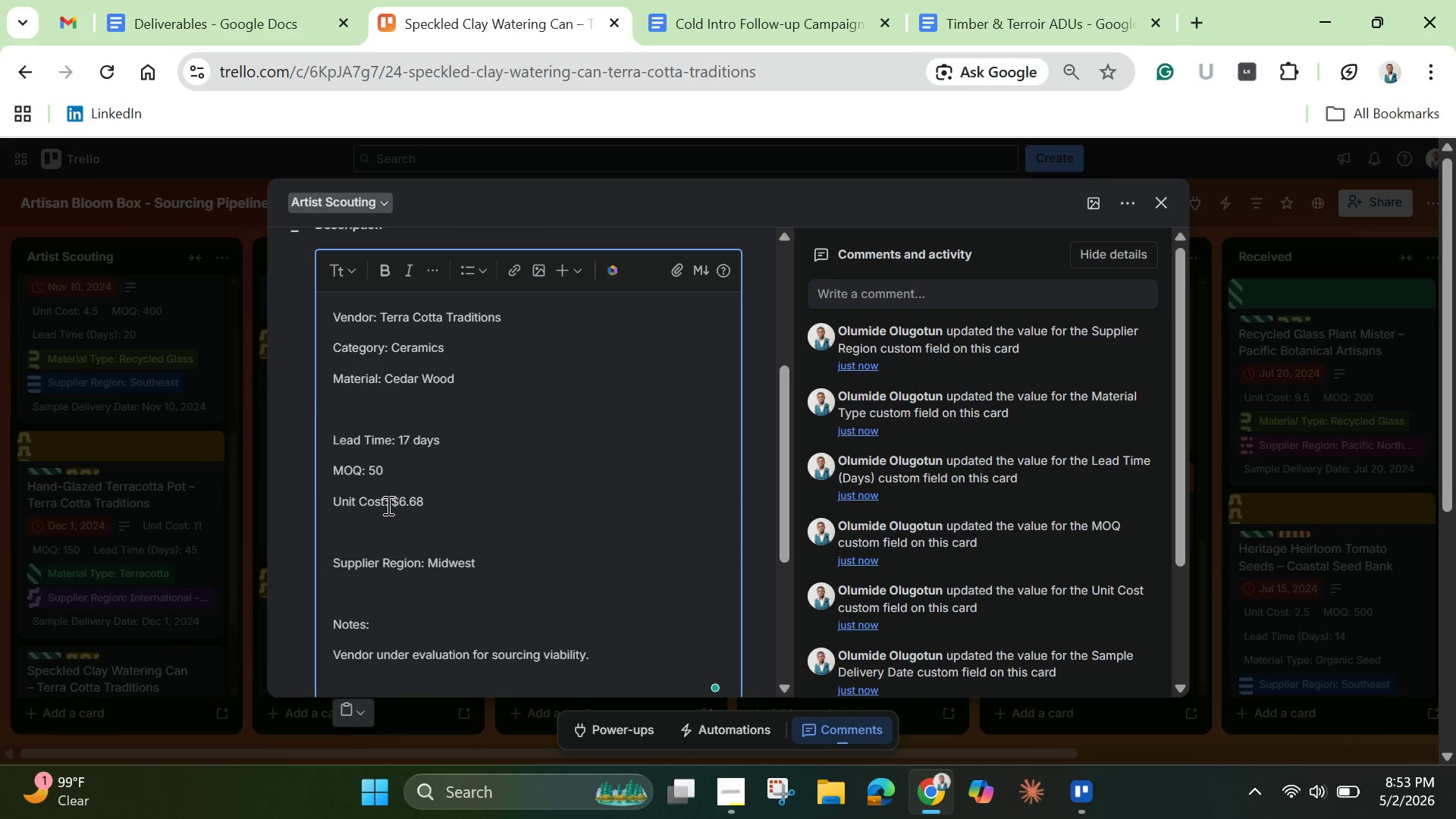 
scroll: coordinate [369, 522], scroll_direction: down, amount: 1.0
 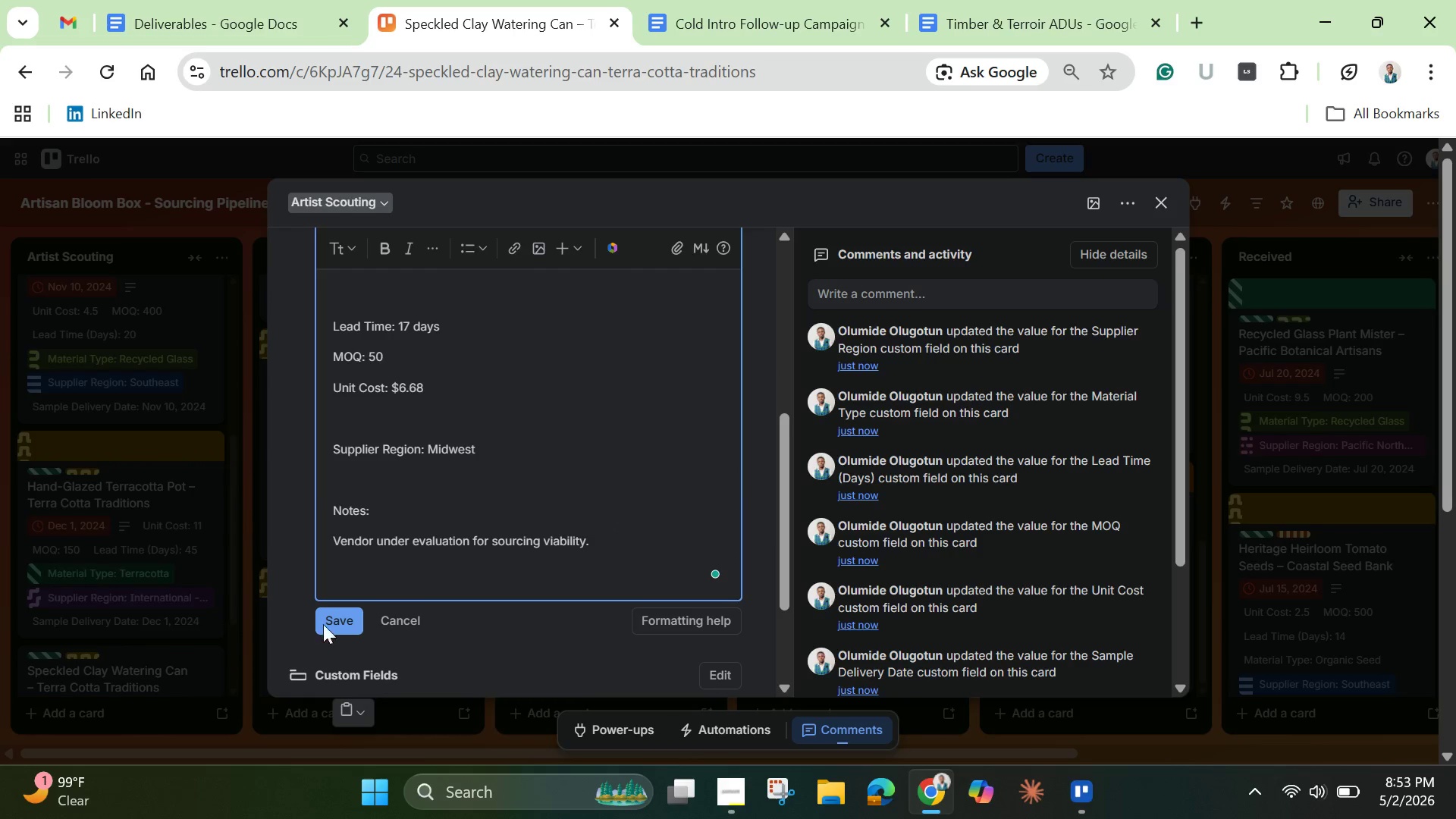 
left_click([333, 619])
 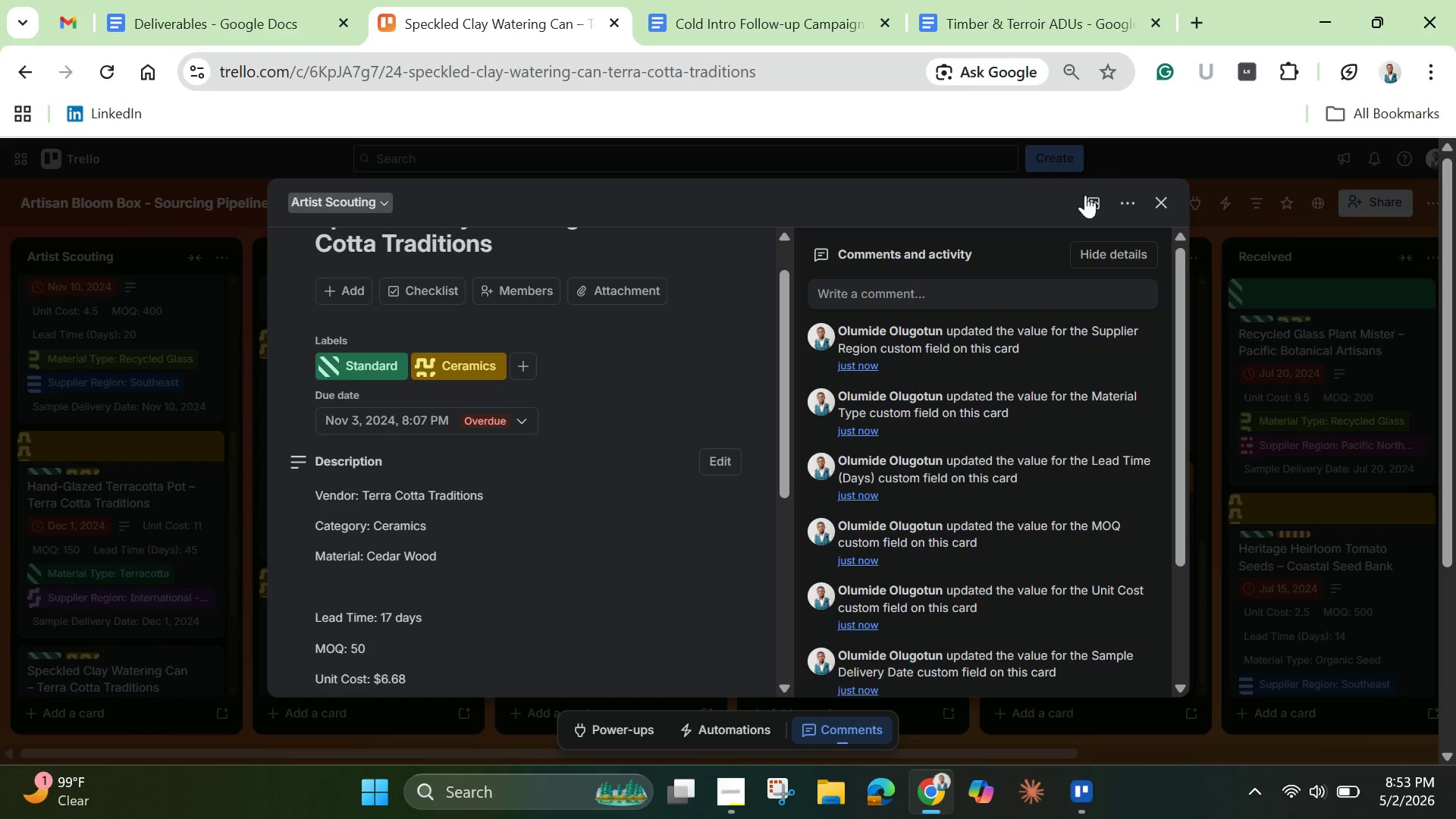 
double_click([1096, 204])
 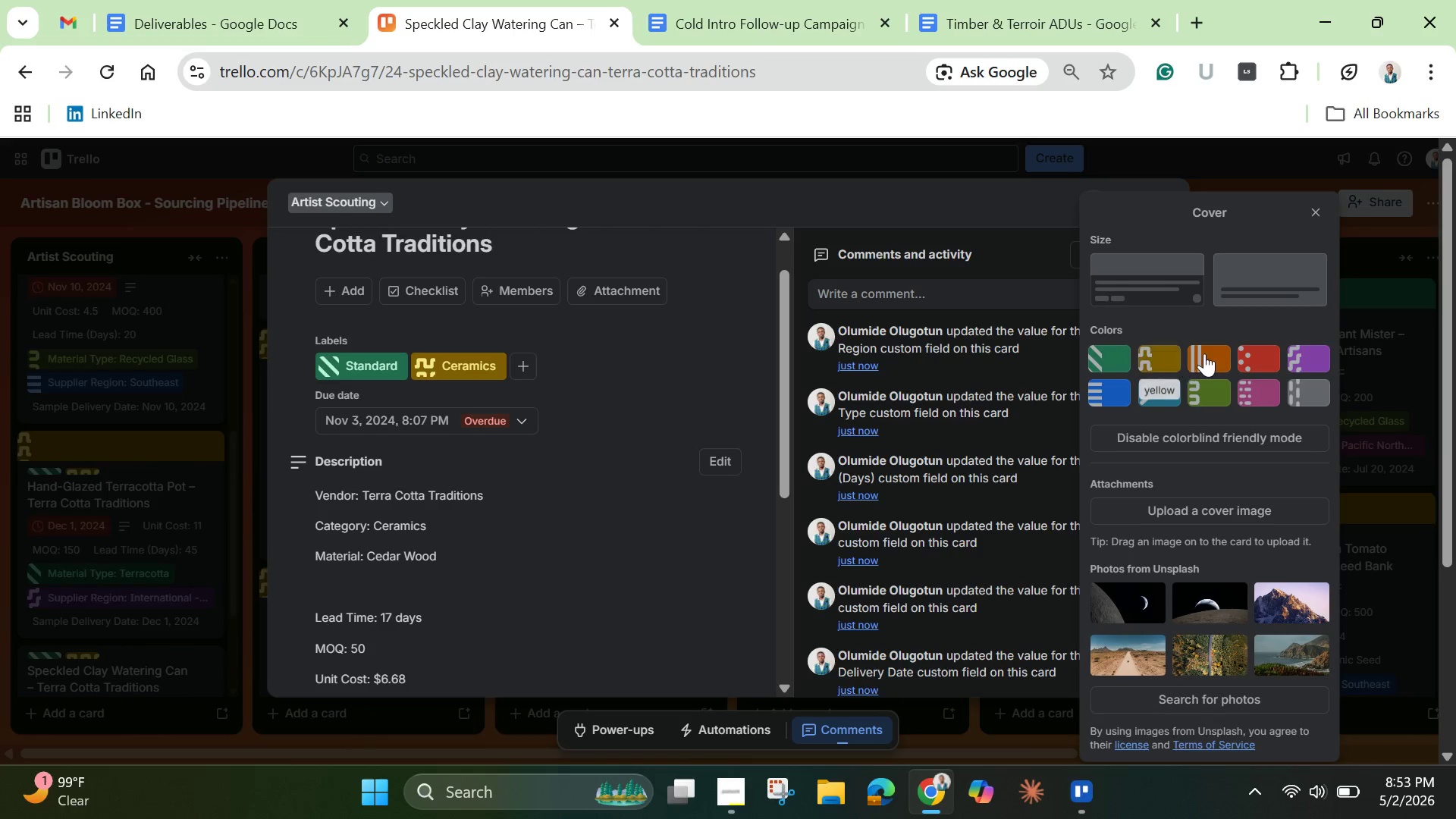 
left_click([1208, 353])
 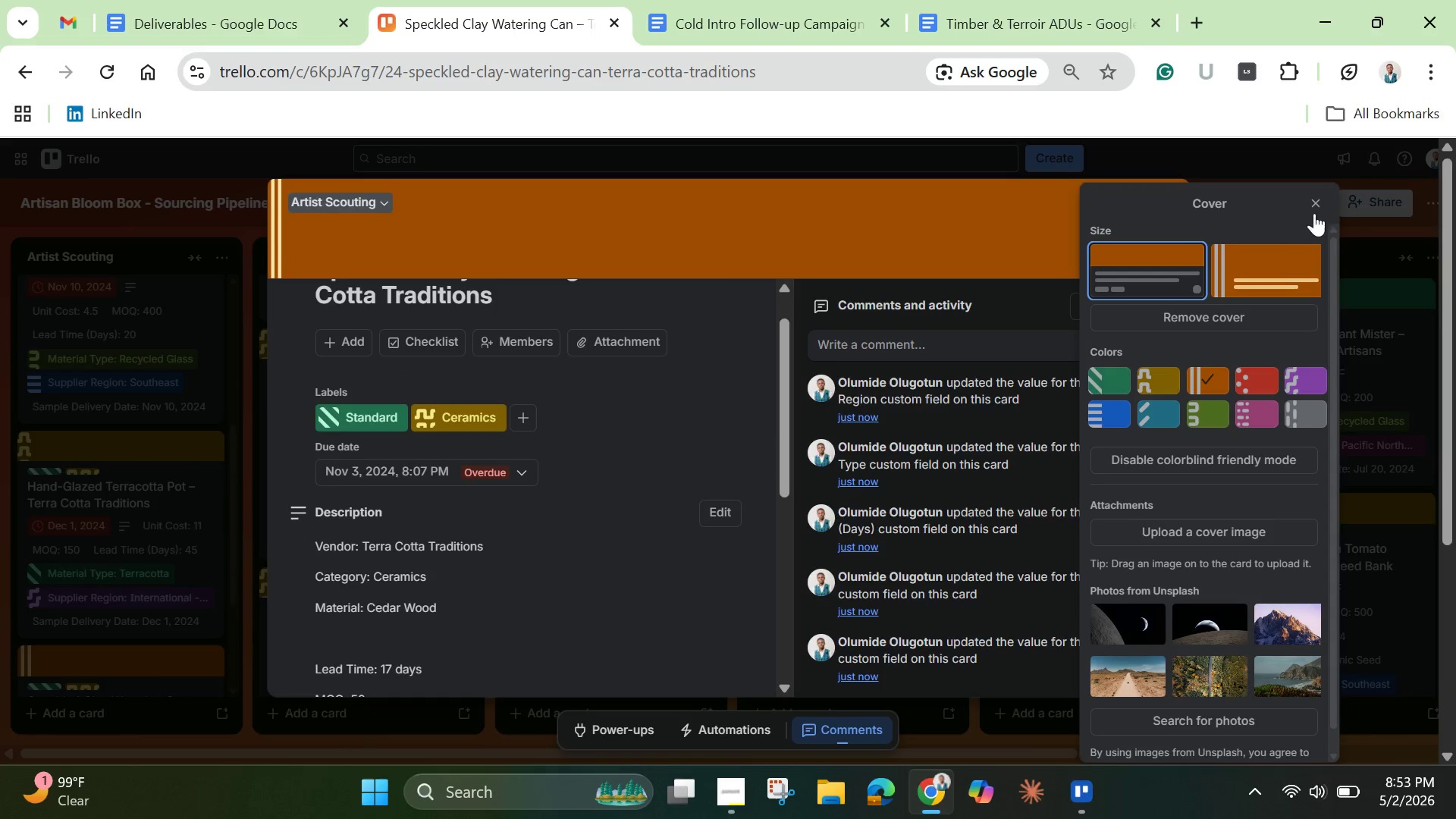 
left_click([1314, 200])
 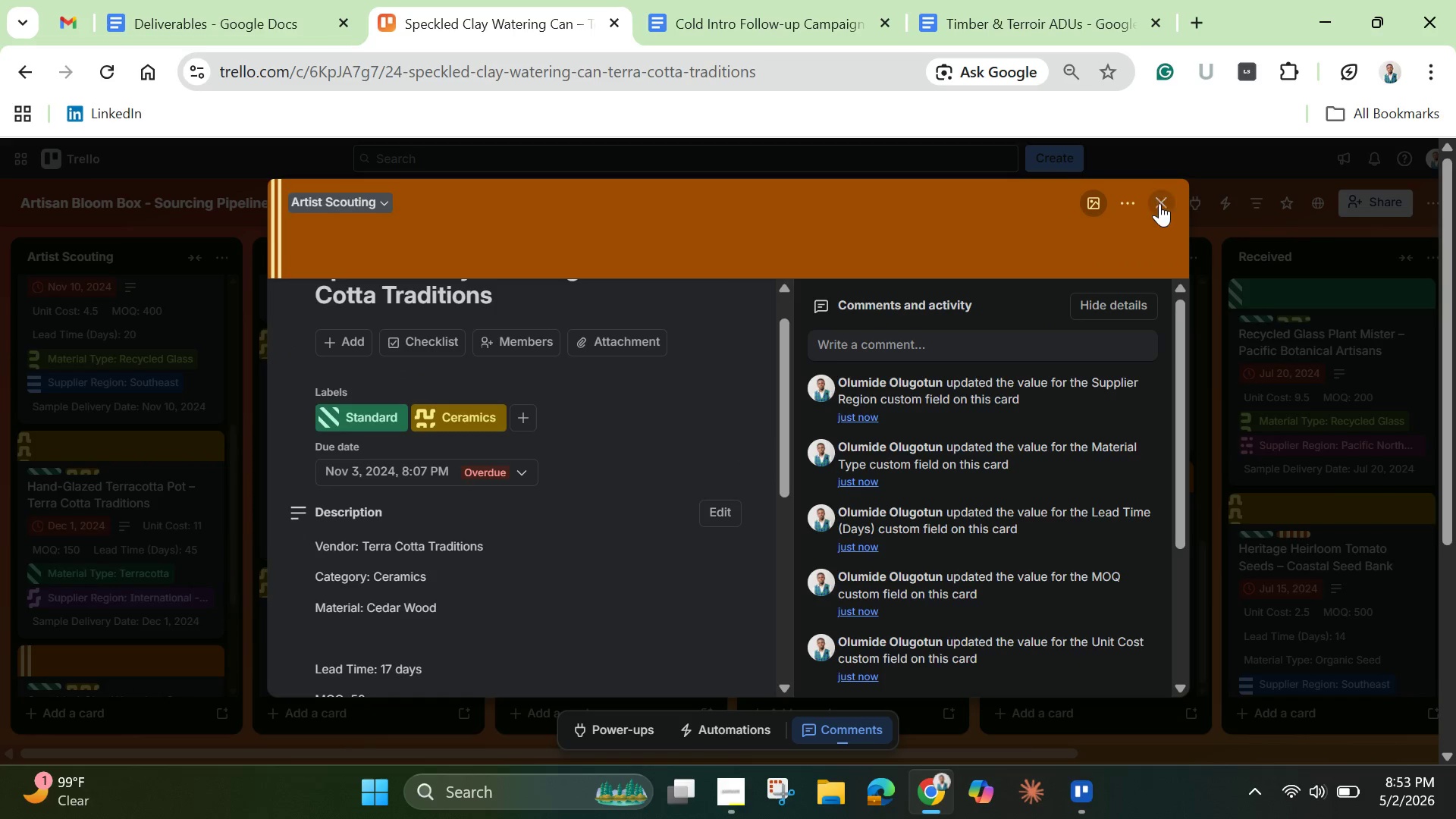 
left_click([1154, 198])
 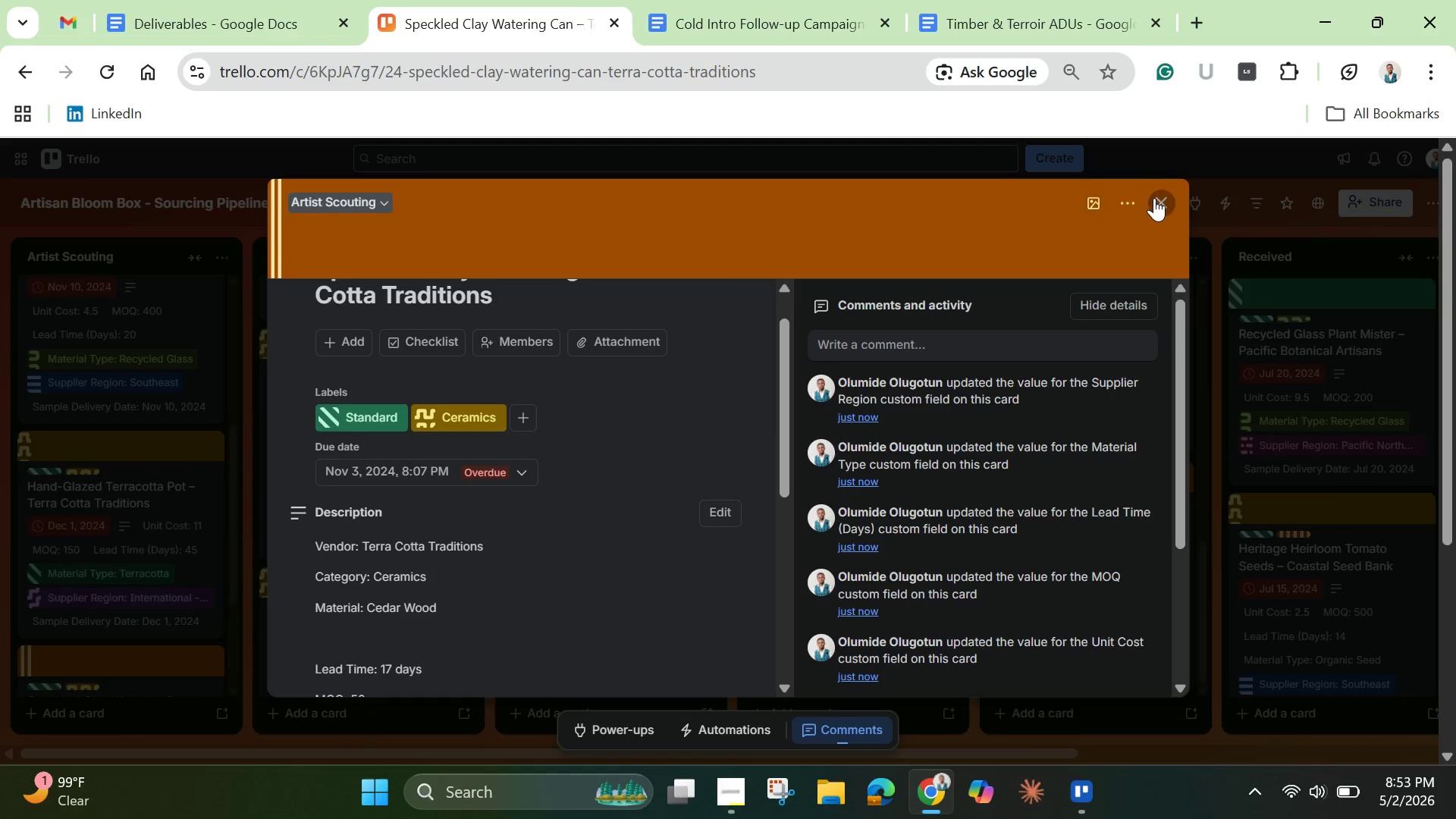 
mouse_move([1140, 178])
 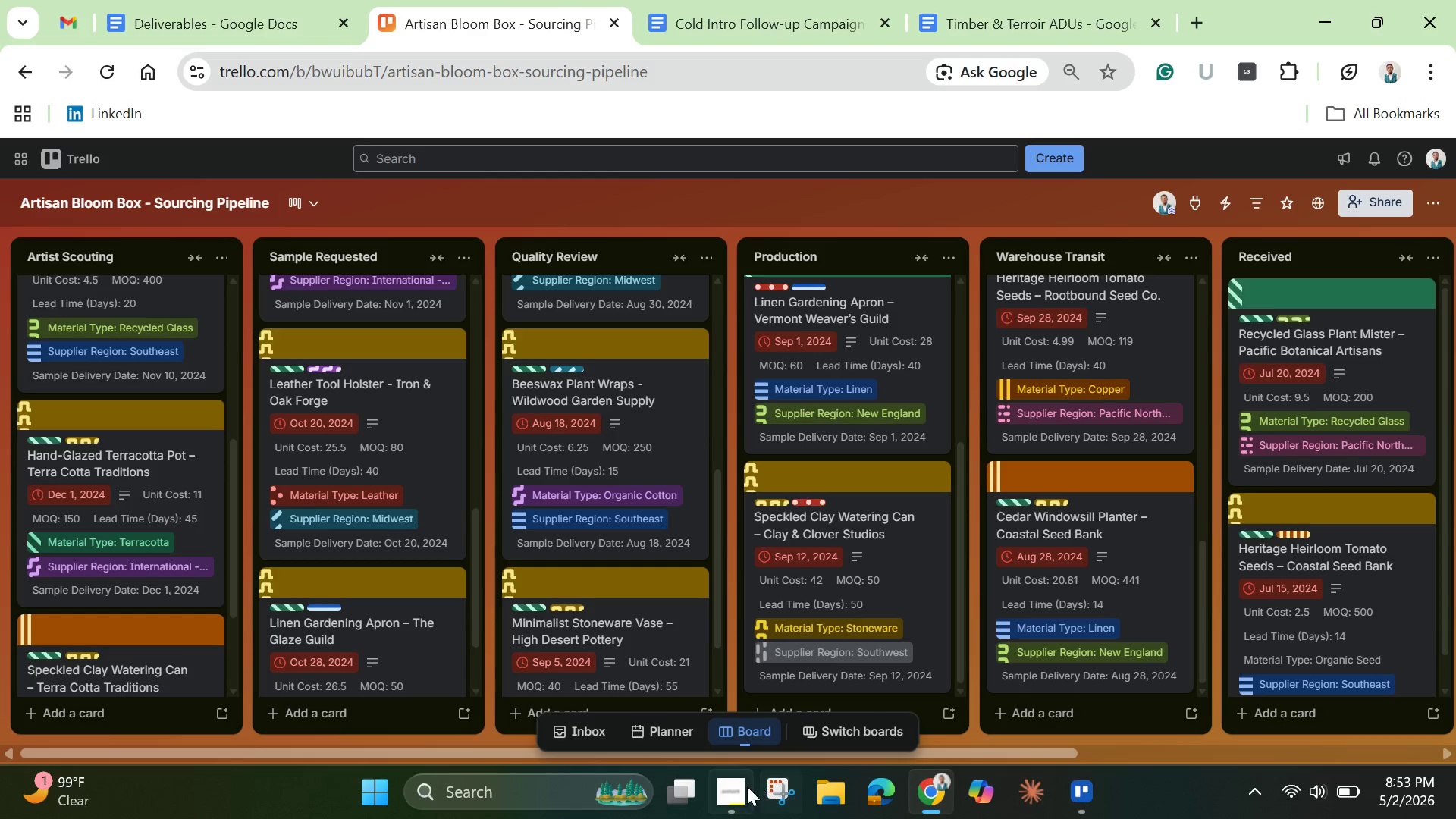 
left_click([728, 792])